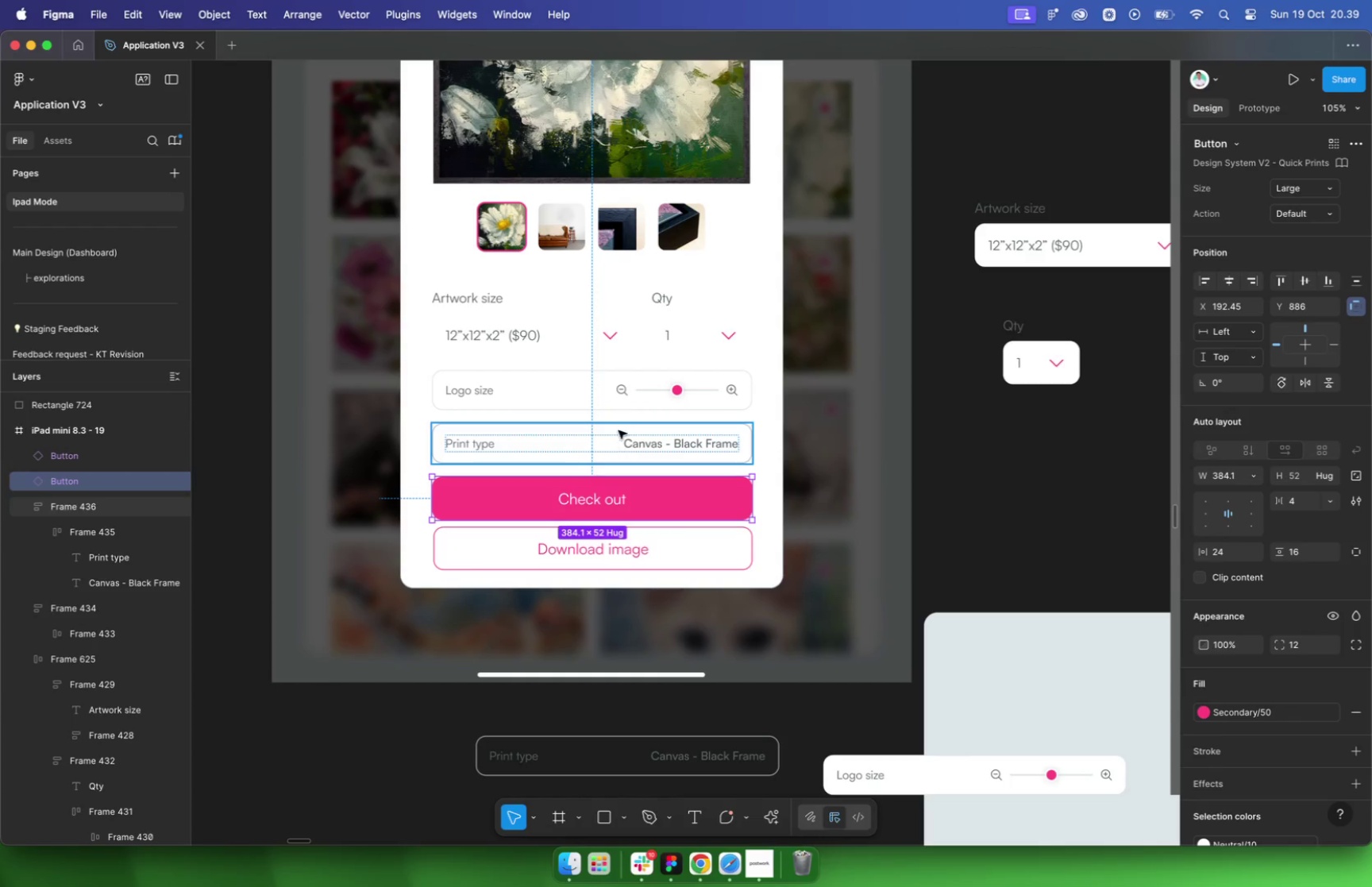 
left_click([618, 430])
 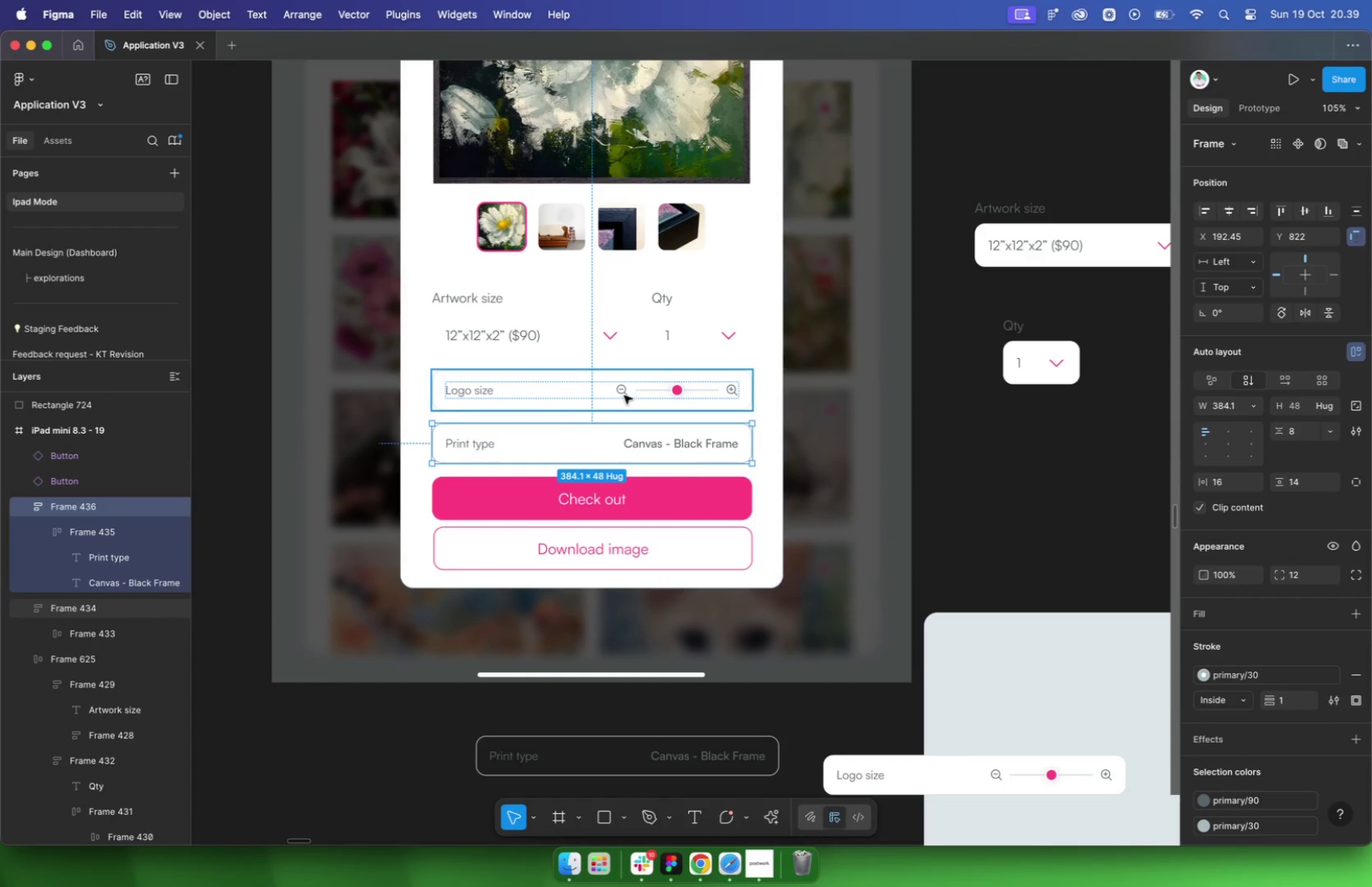 
hold_key(key=ShiftLeft, duration=0.93)
left_click([624, 395])
 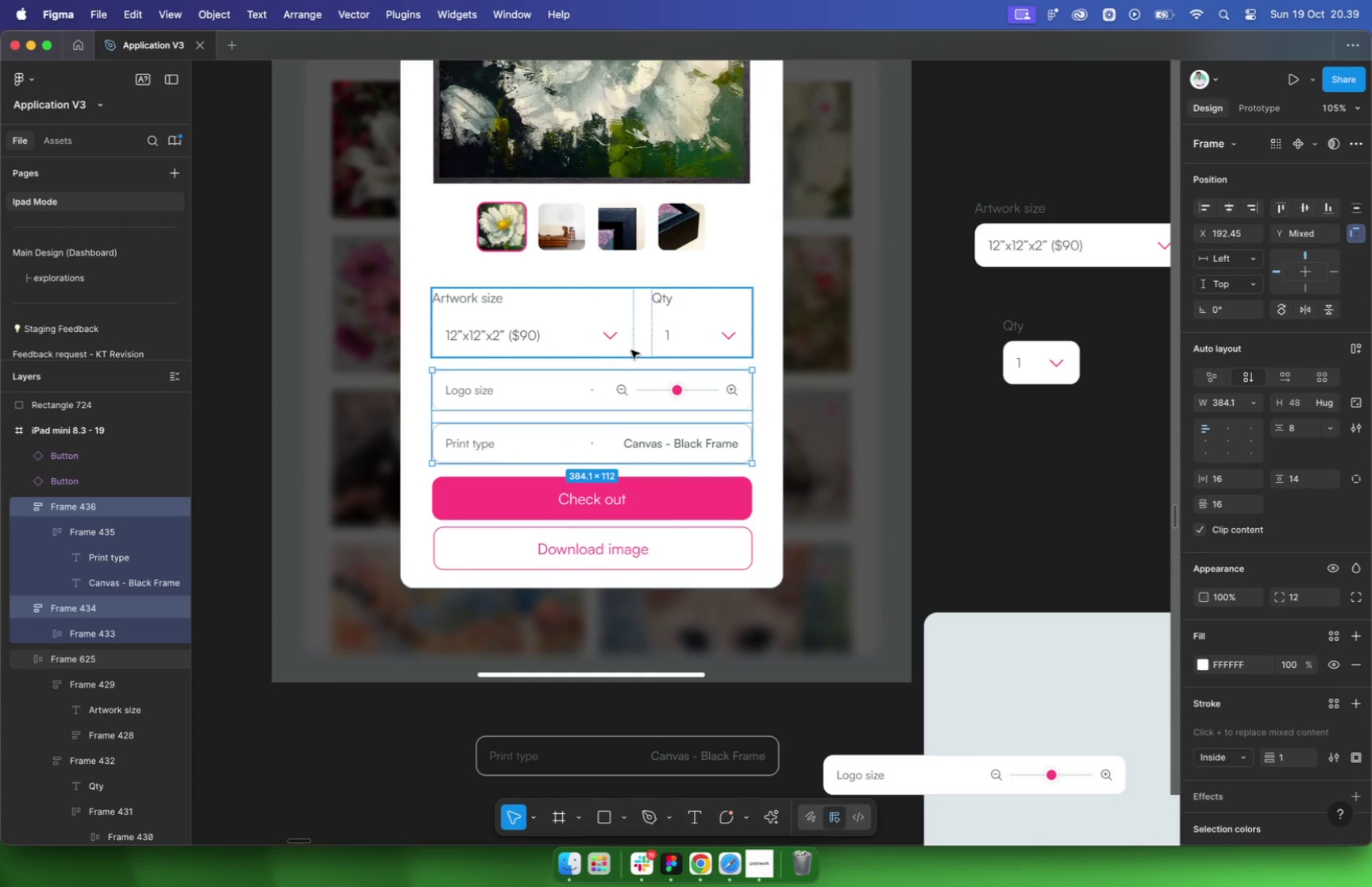 
left_click([631, 349])
 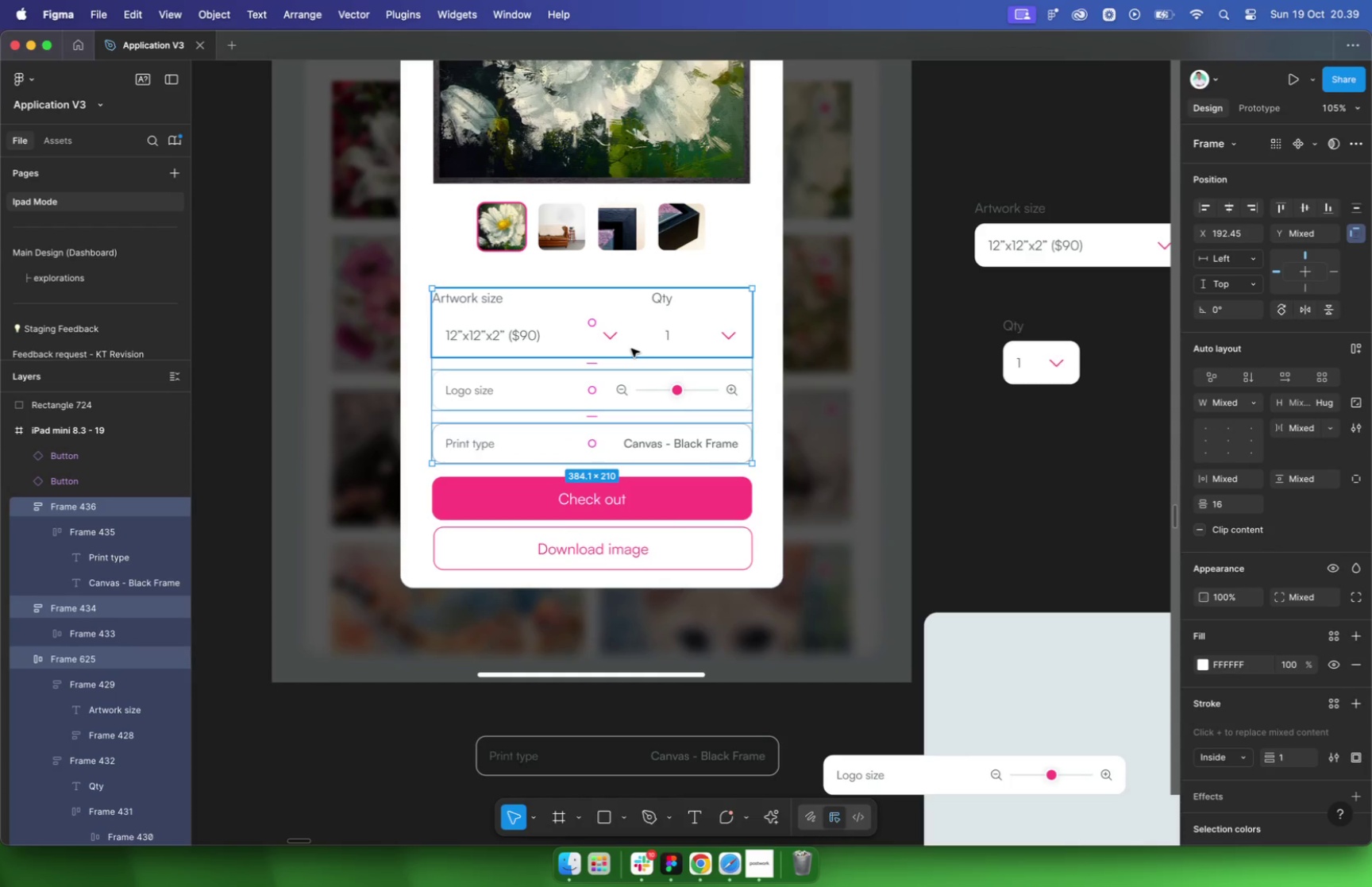 
key(Shift+A)
 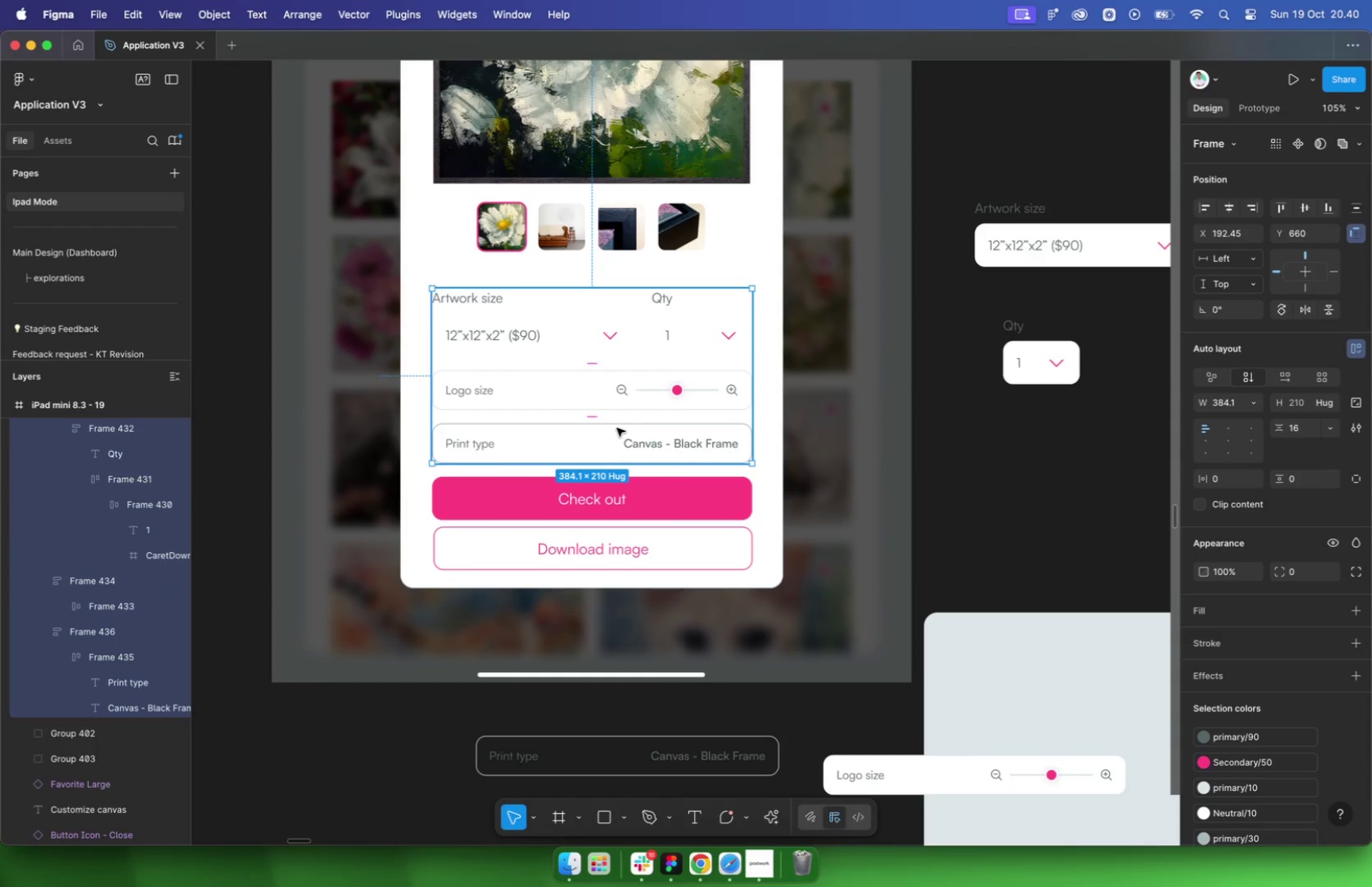 
left_click([599, 491])
 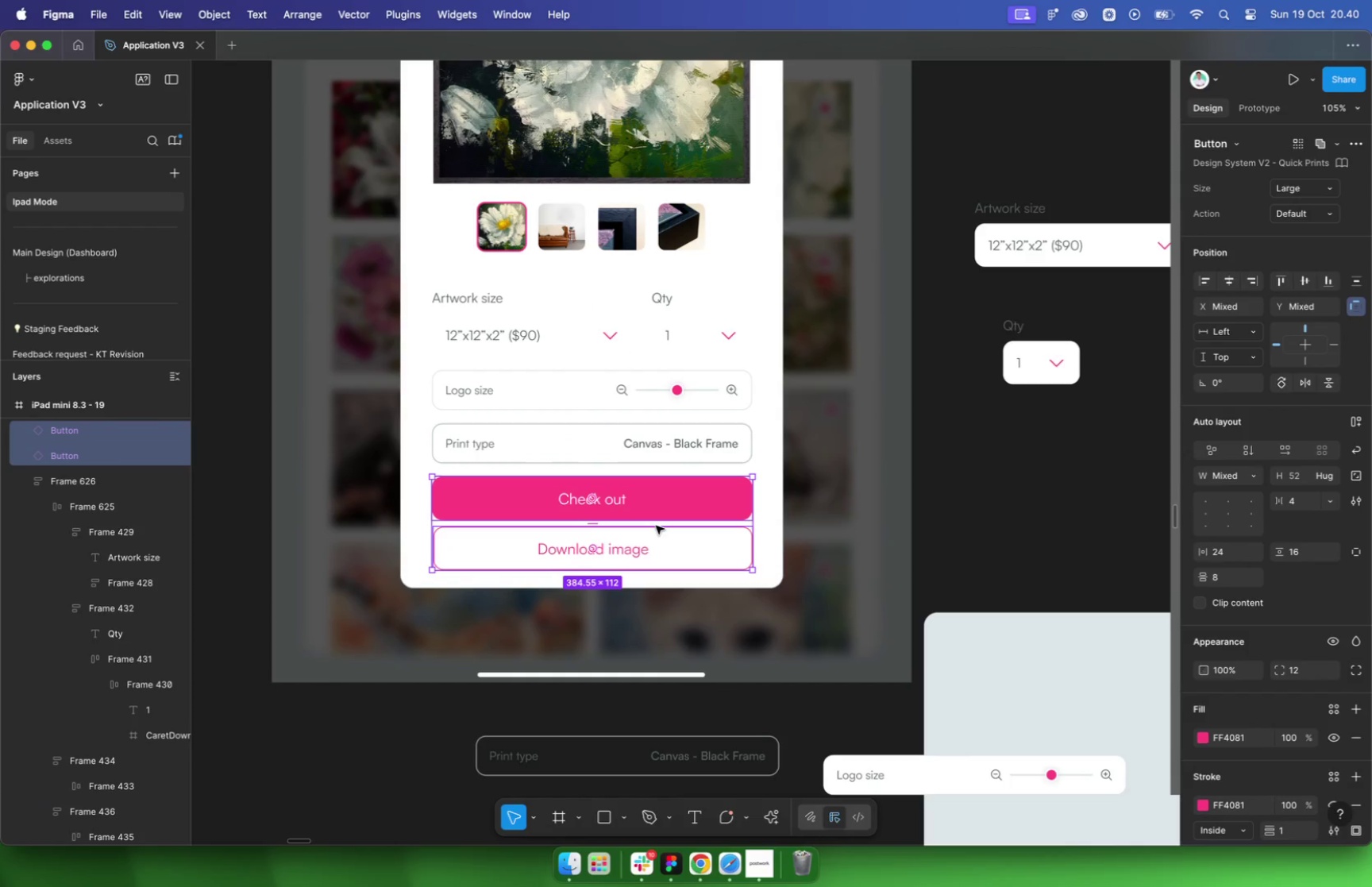 
hold_key(key=ShiftLeft, duration=0.35)
 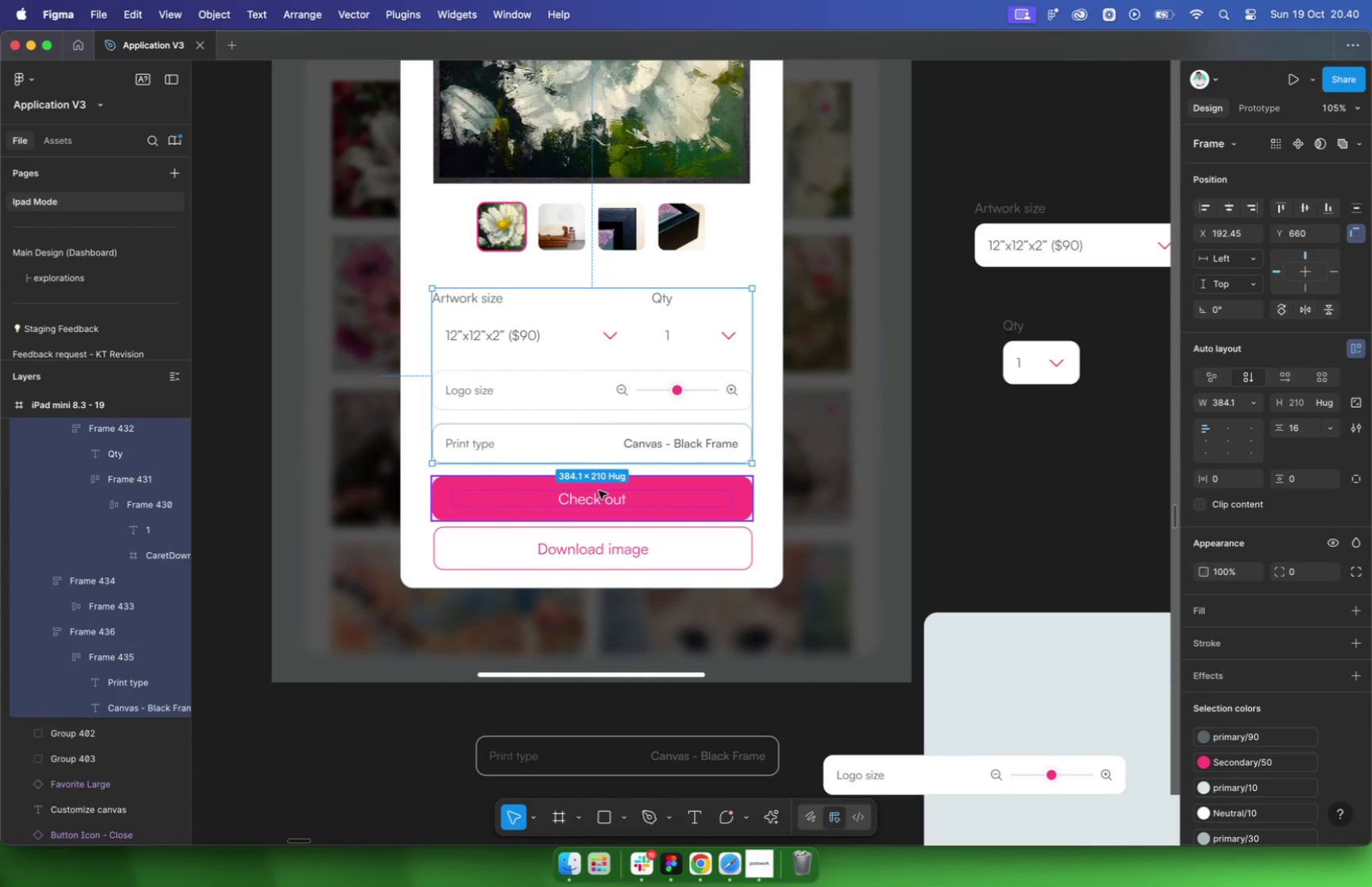 
key(Shift+ShiftLeft)
 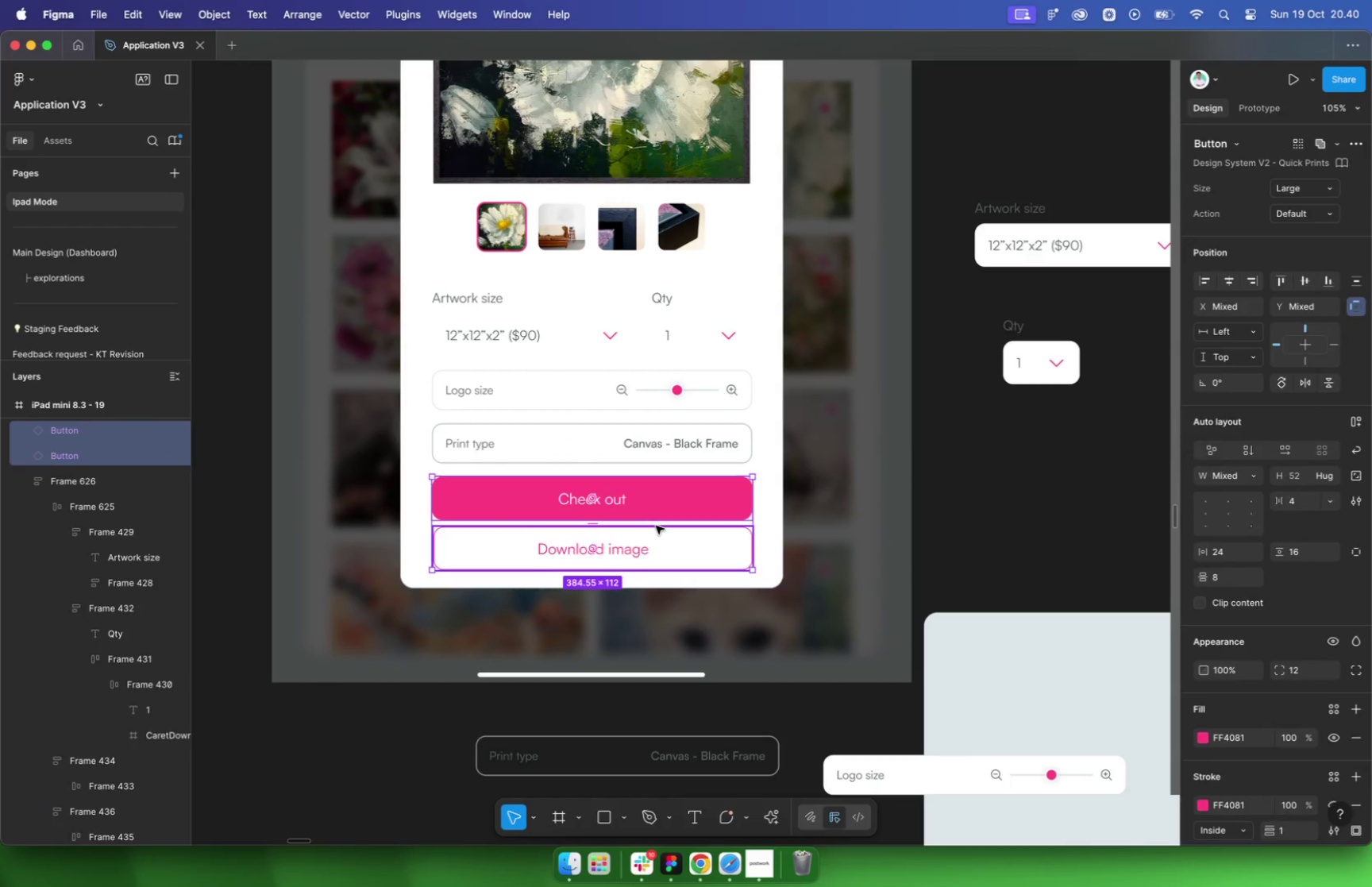 
key(Shift+A)
 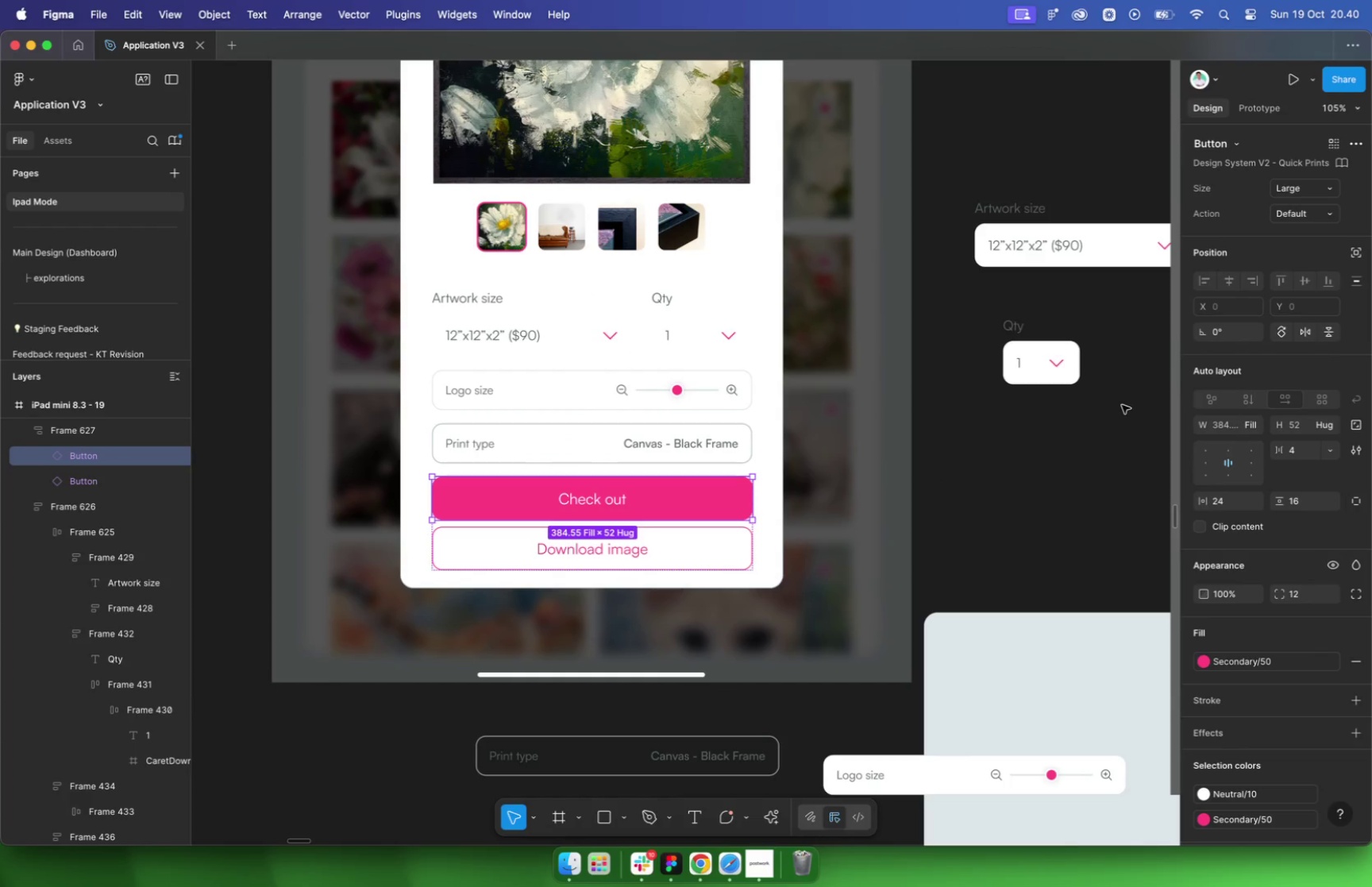 
left_click([1258, 423])
 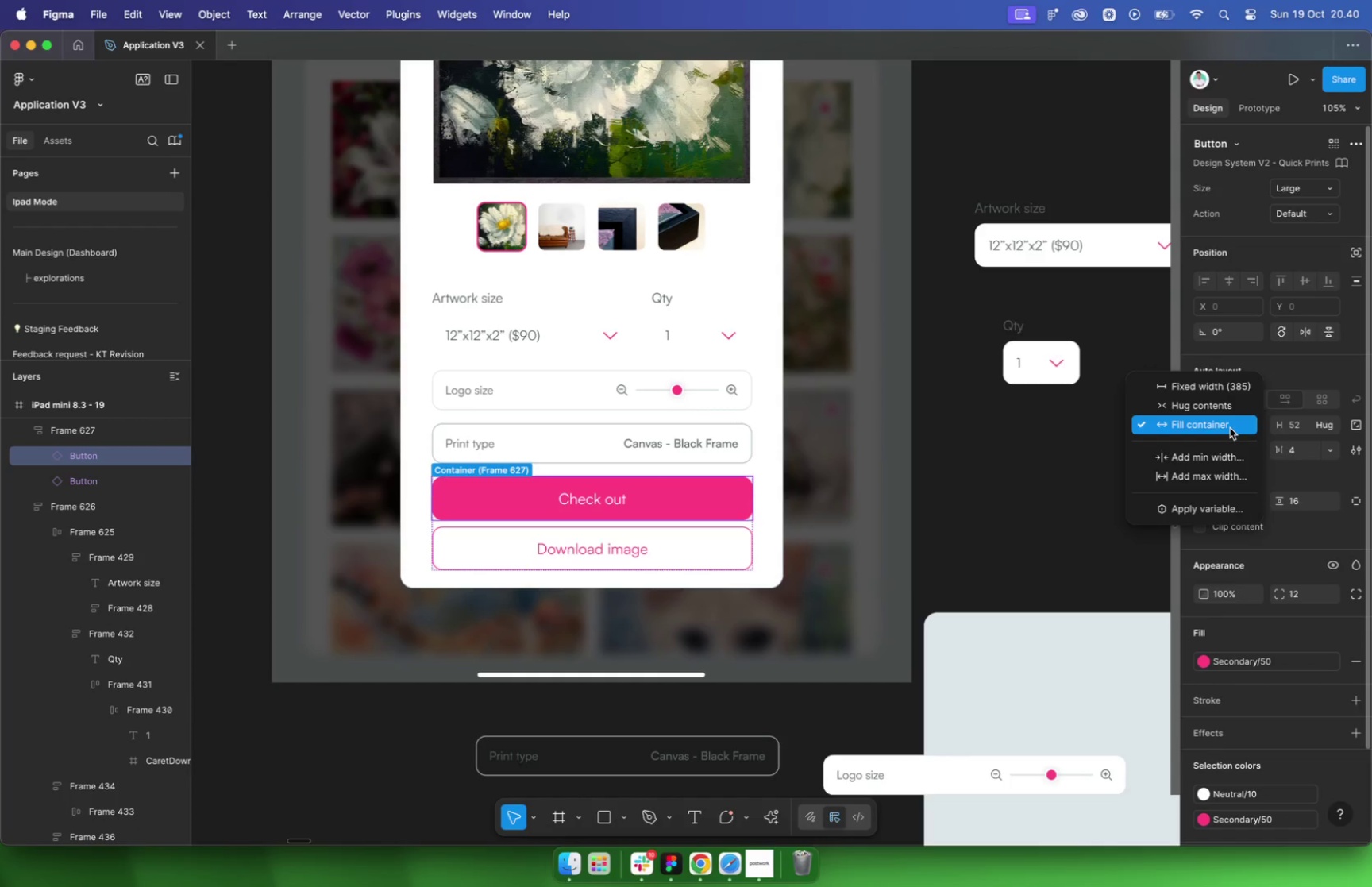 
left_click([1230, 427])
 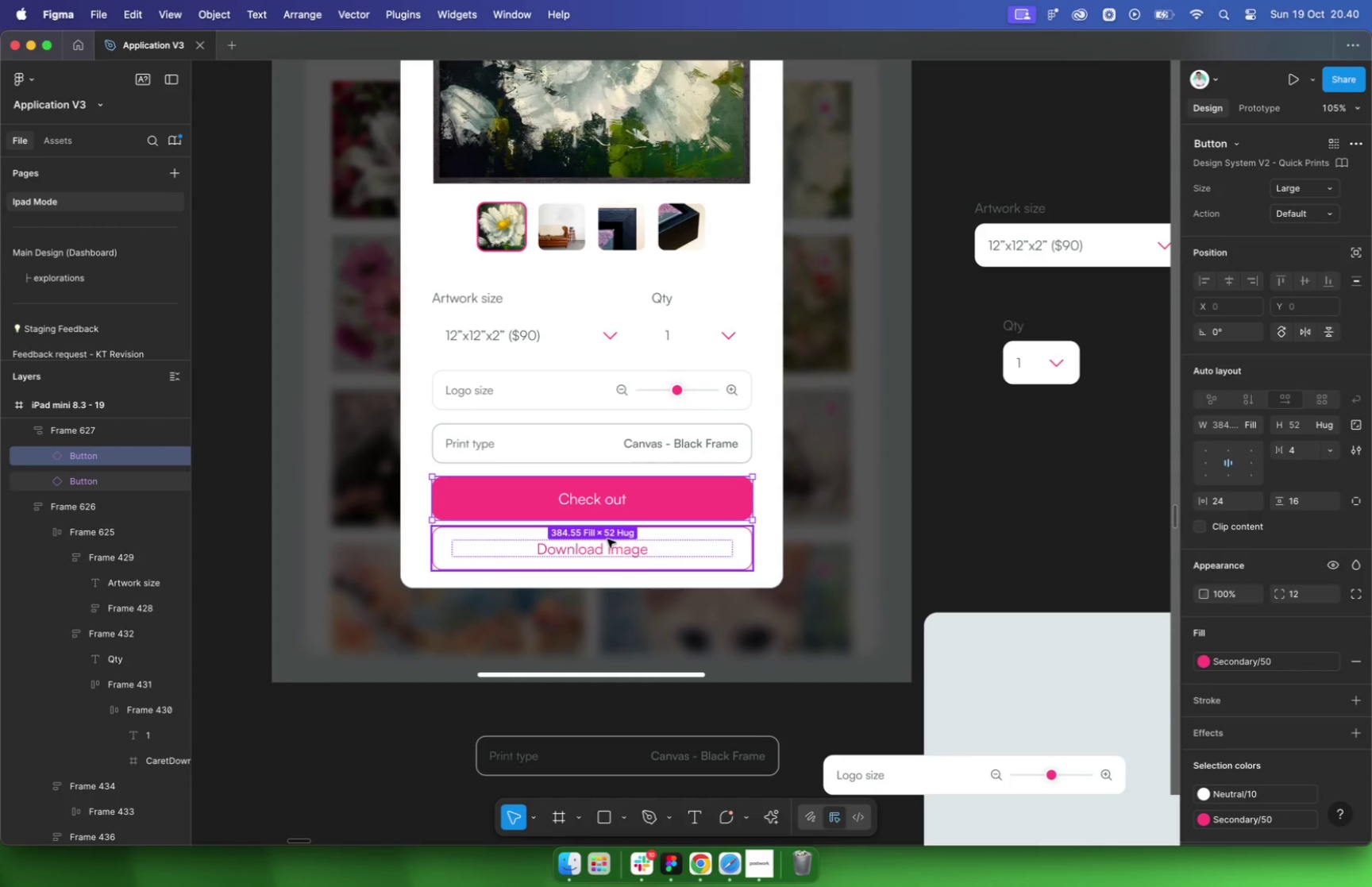 
left_click([607, 539])
 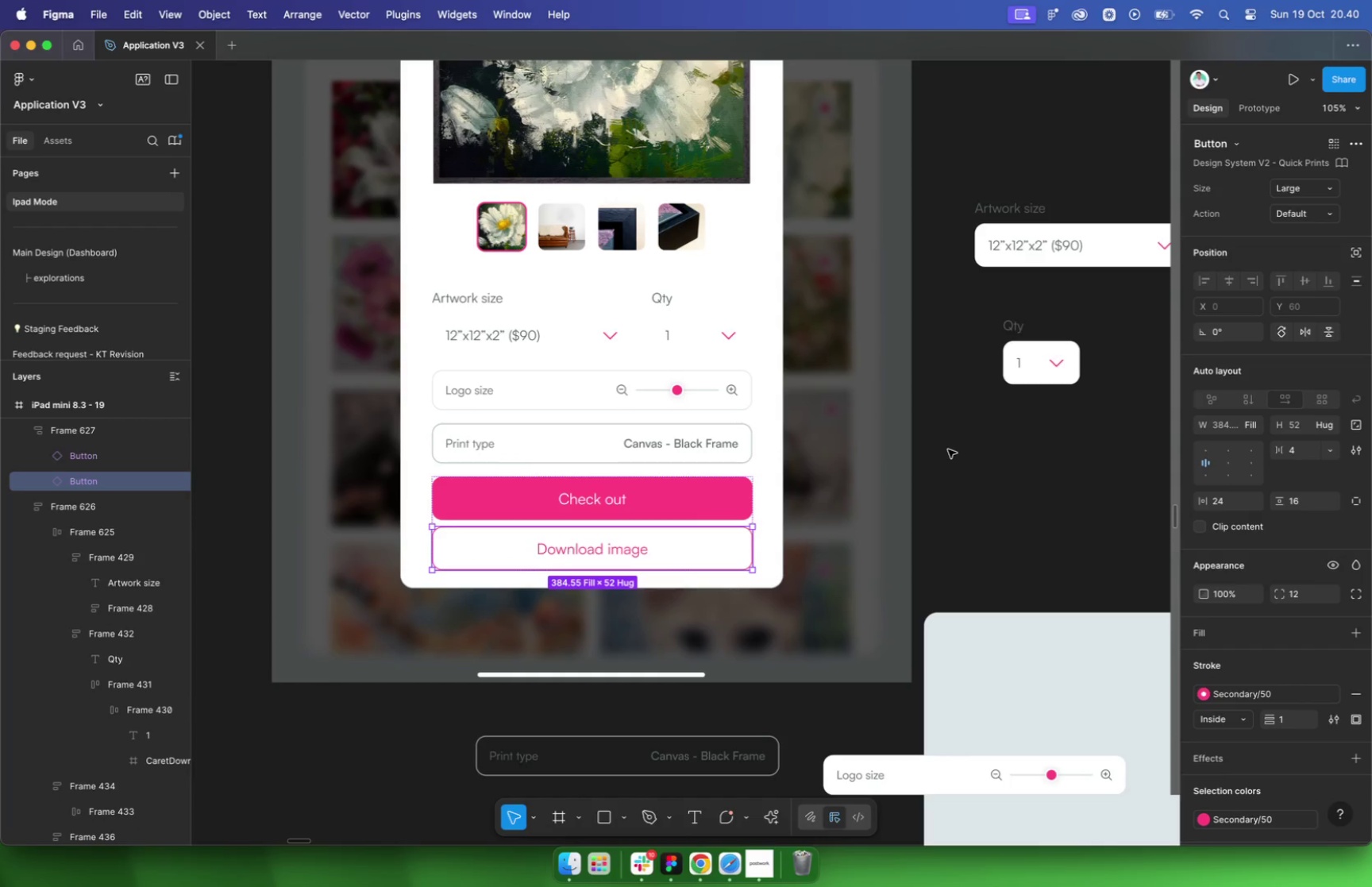 
left_click([941, 449])
 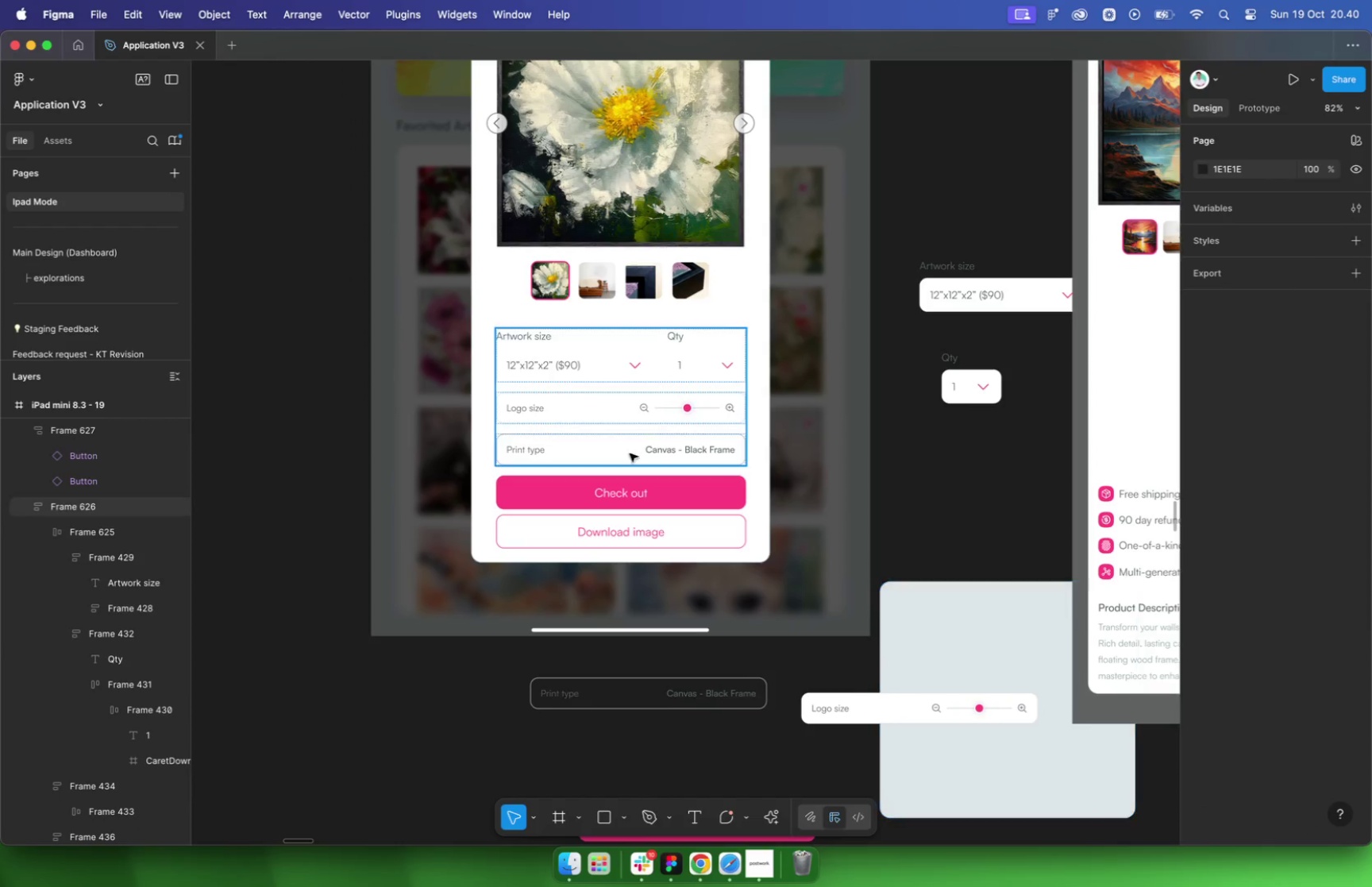 
left_click([626, 499])
 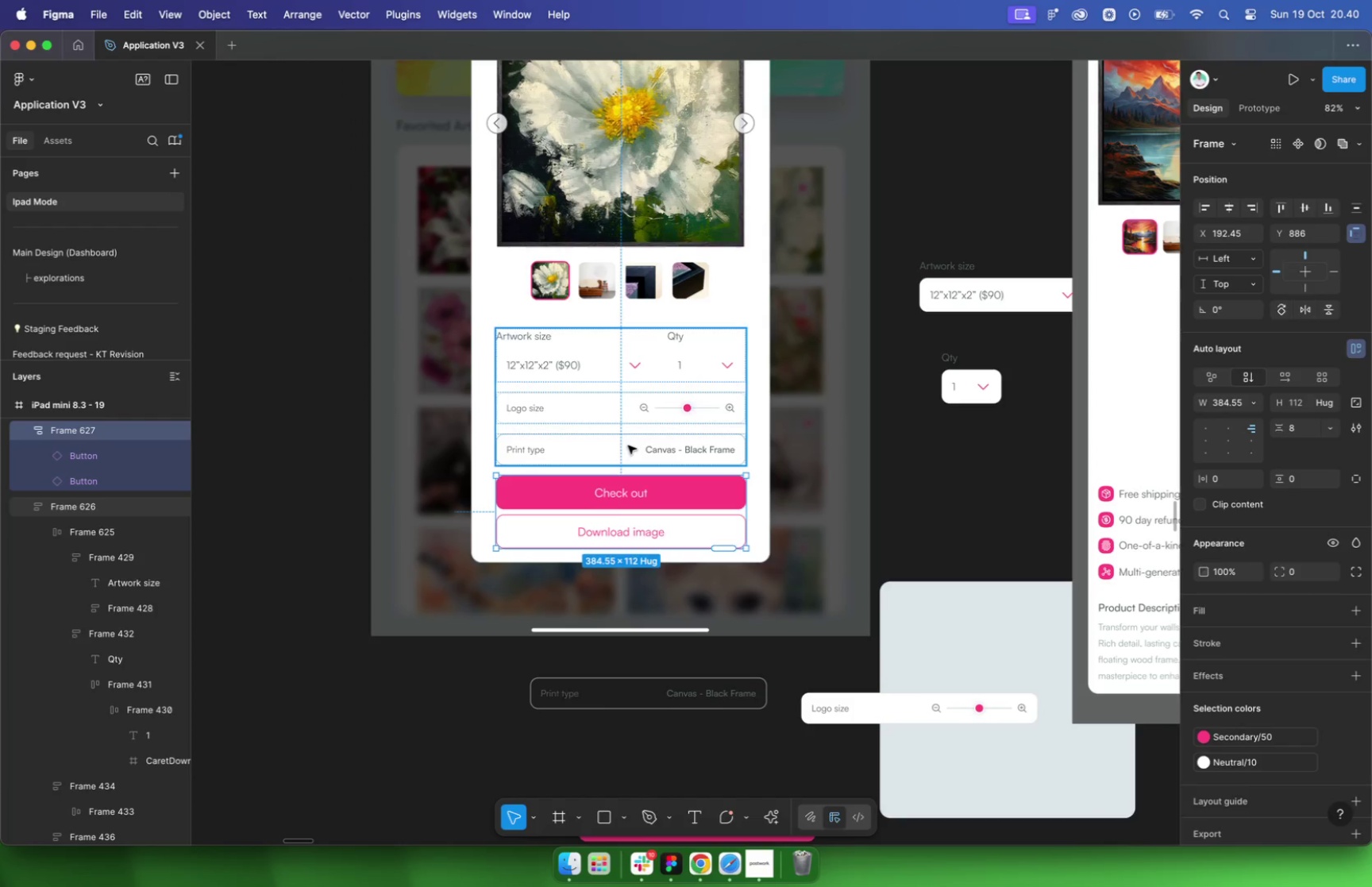 
hold_key(key=ShiftLeft, duration=0.53)
 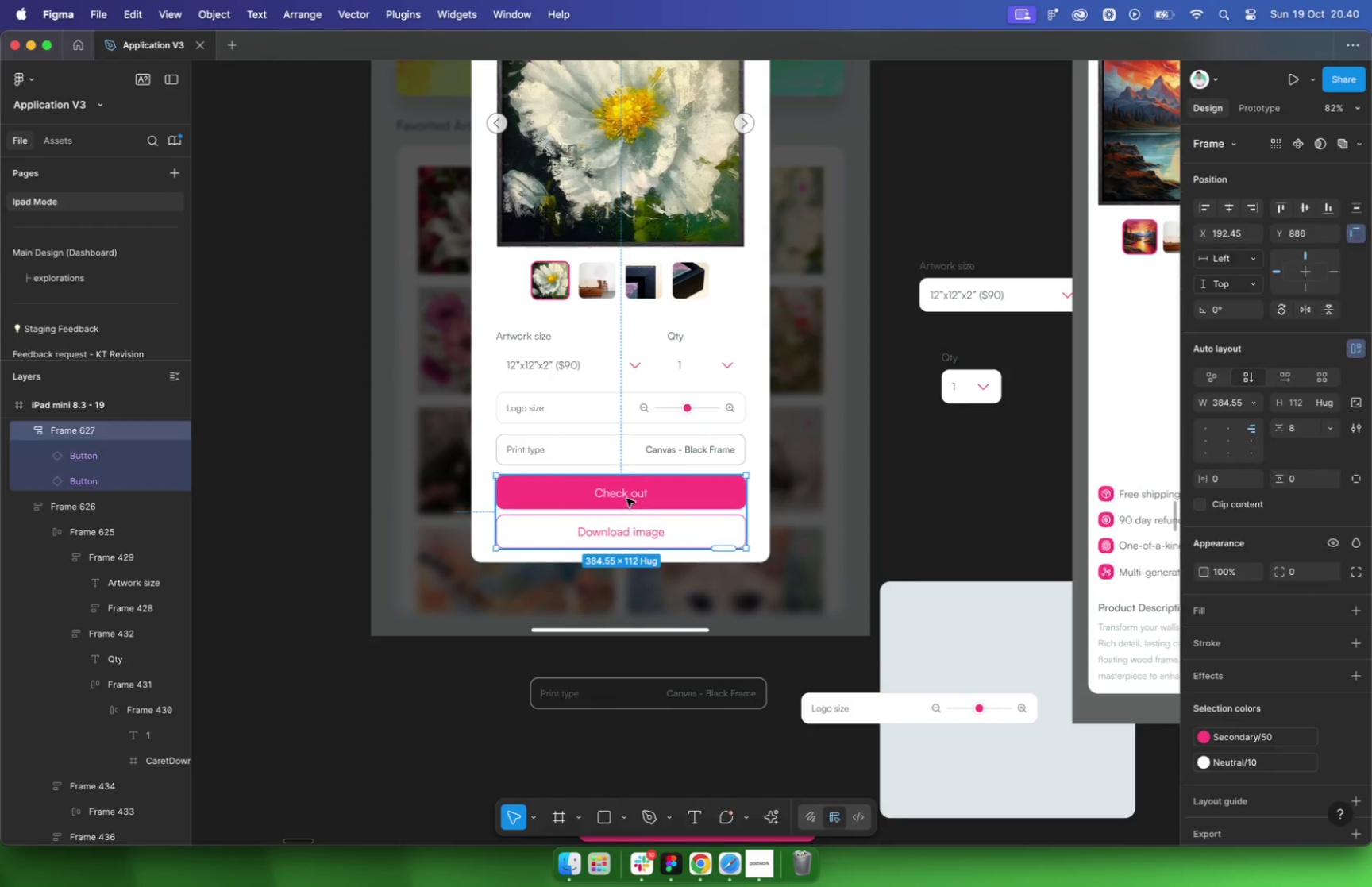 
key(Shift+A)
 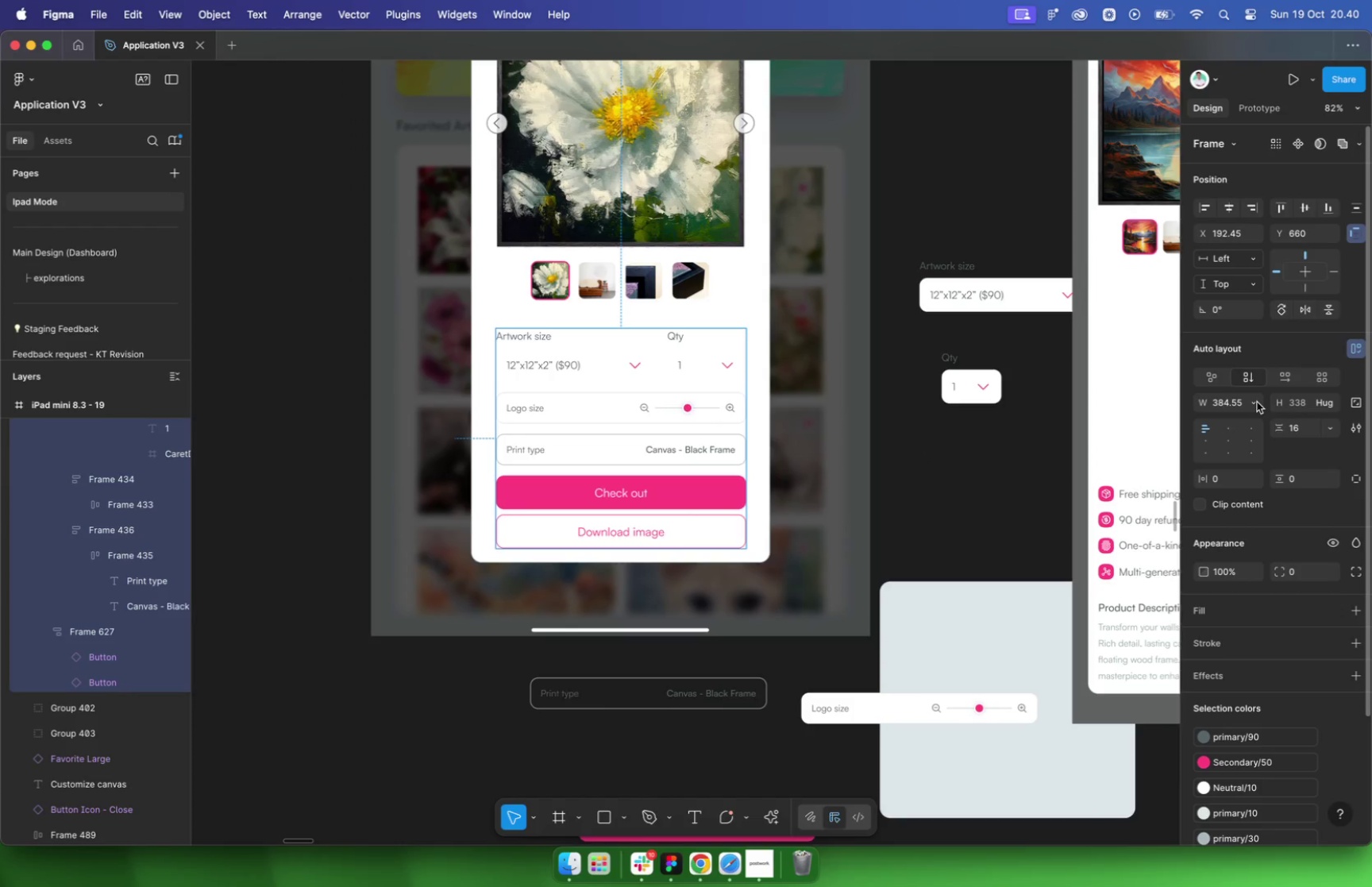 
scroll: coordinate [771, 415], scroll_direction: up, amount: 7.0
 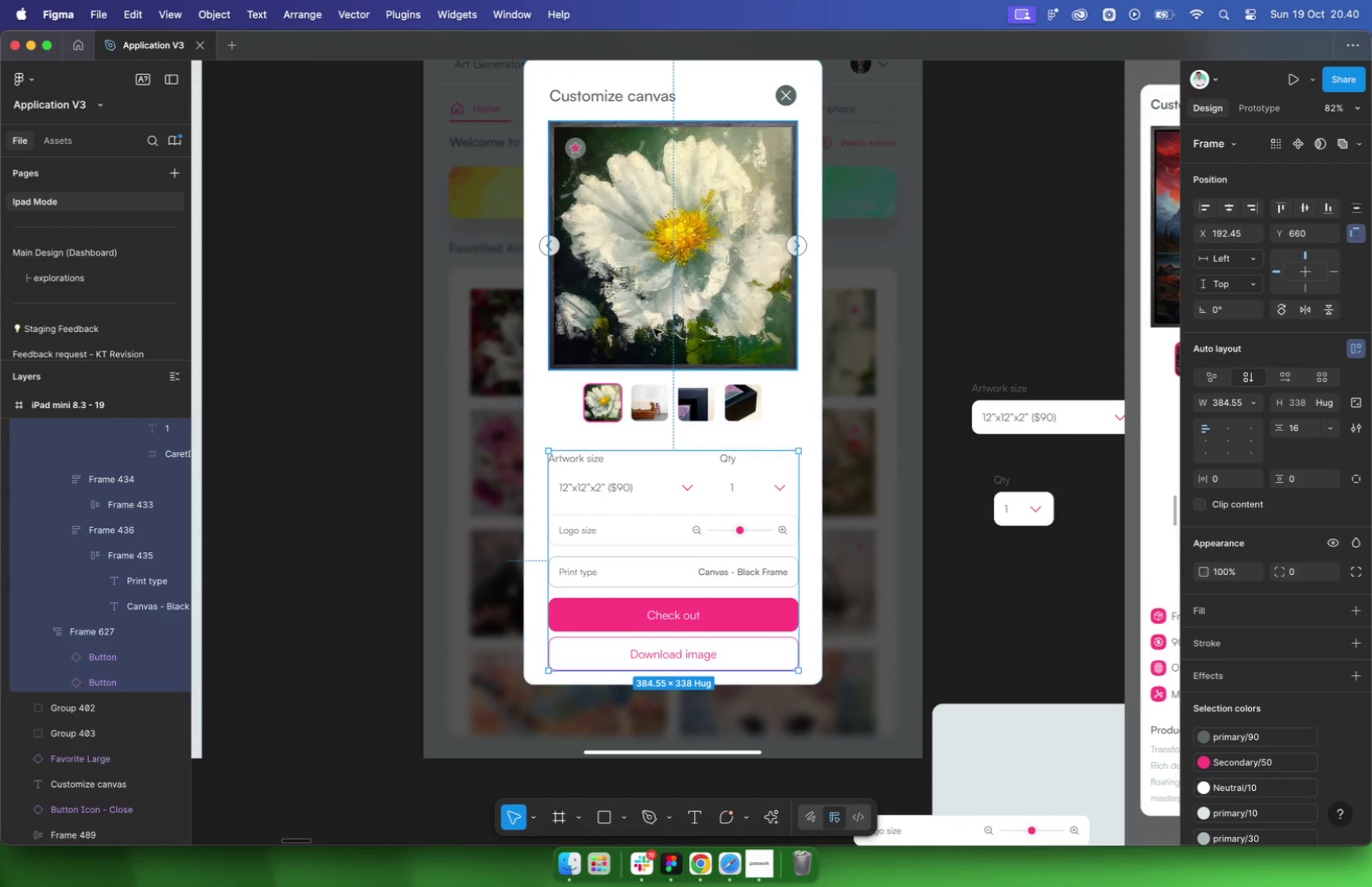 
left_click([653, 328])
 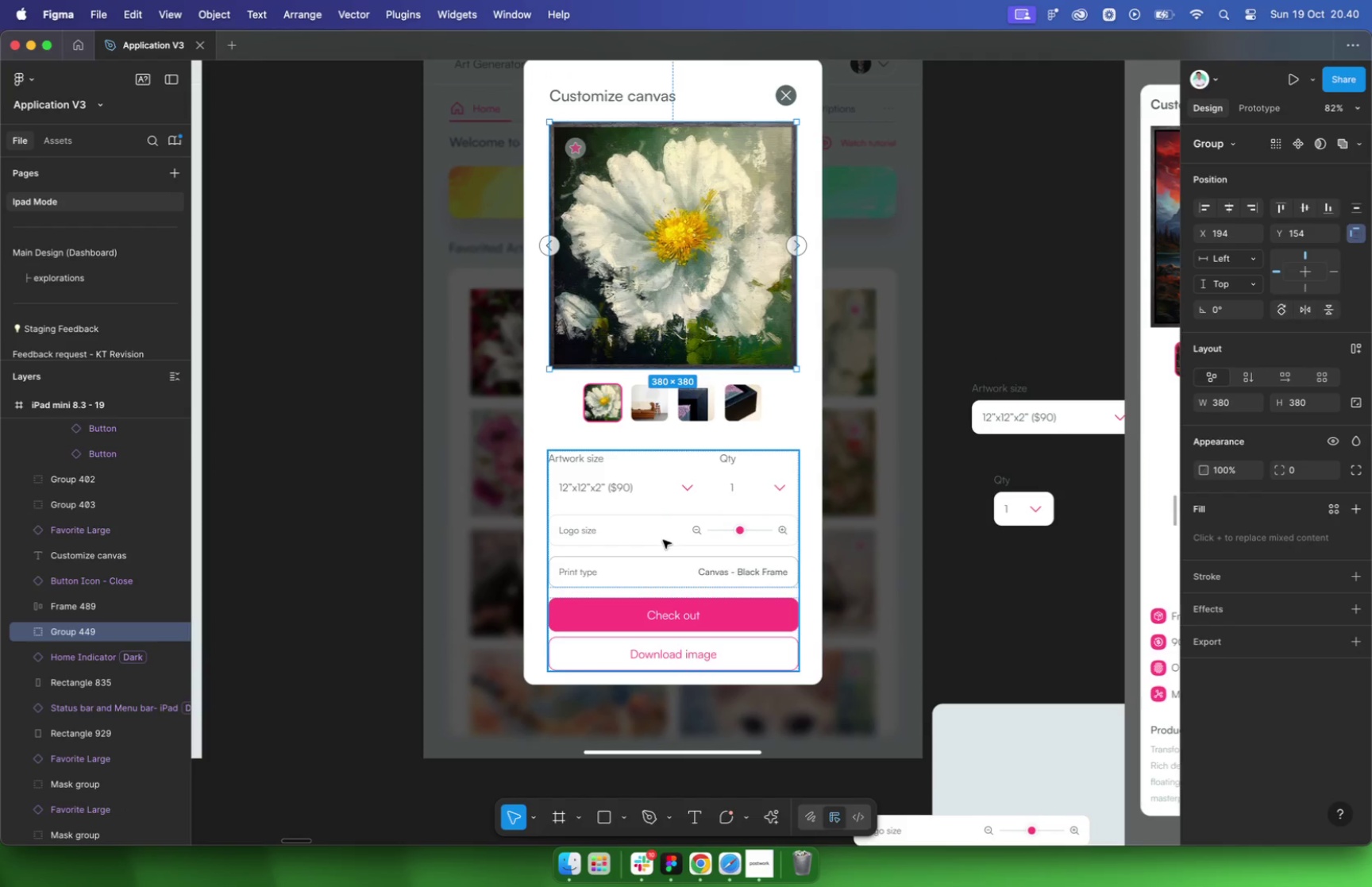 
left_click([663, 540])
 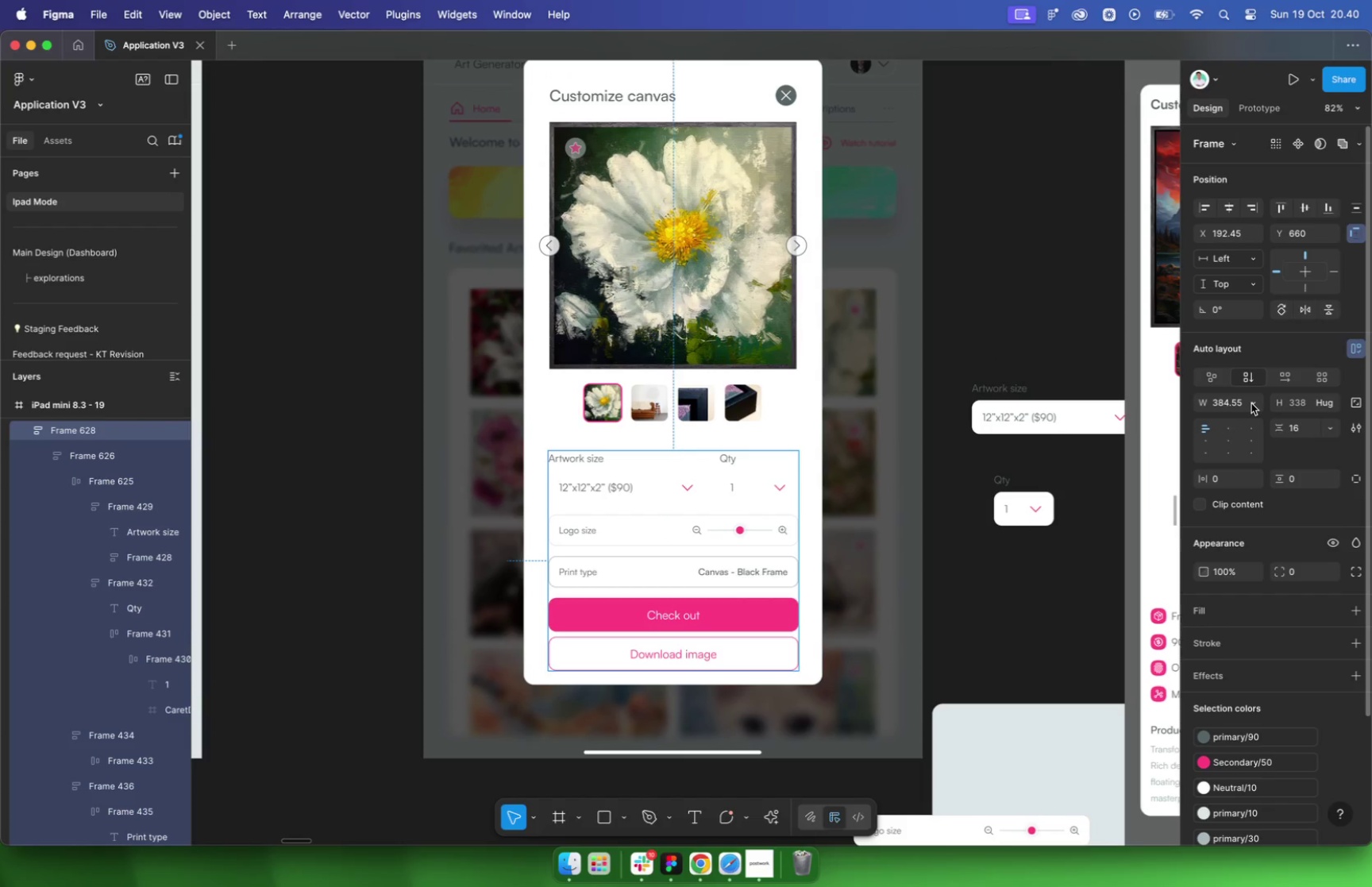 
left_click([1245, 403])
 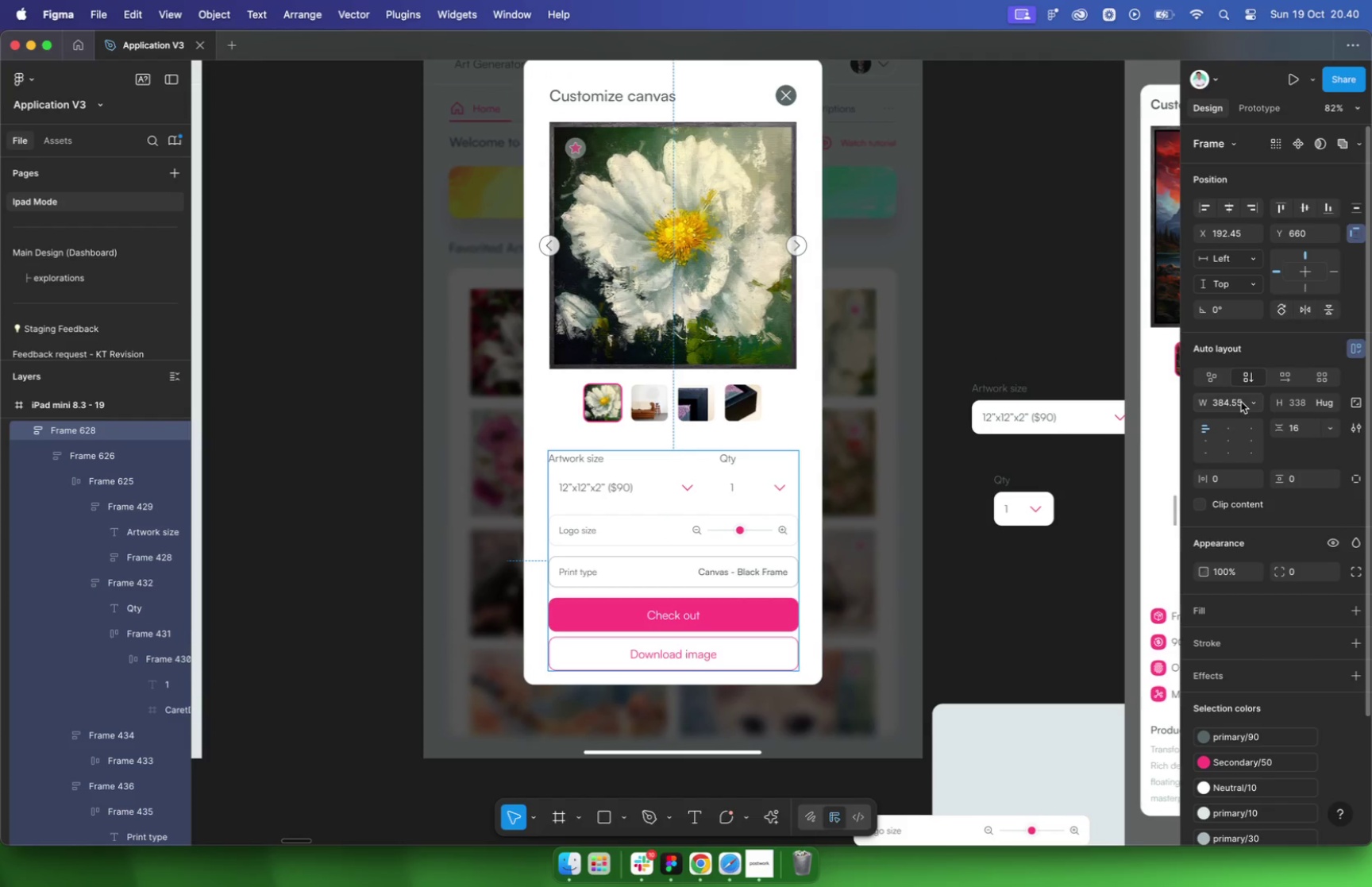 
left_click([1234, 402])
 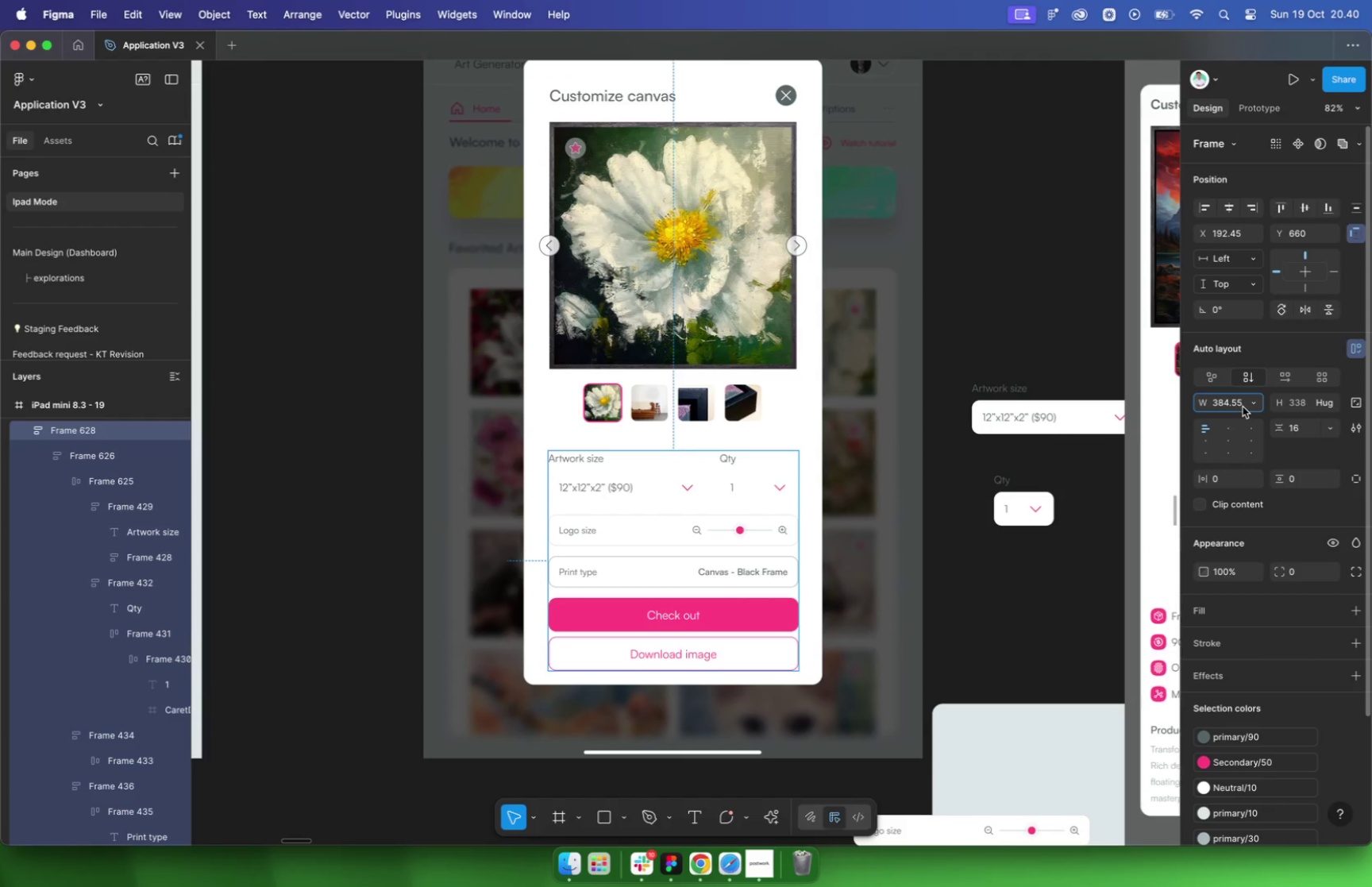 
key(Backspace)
 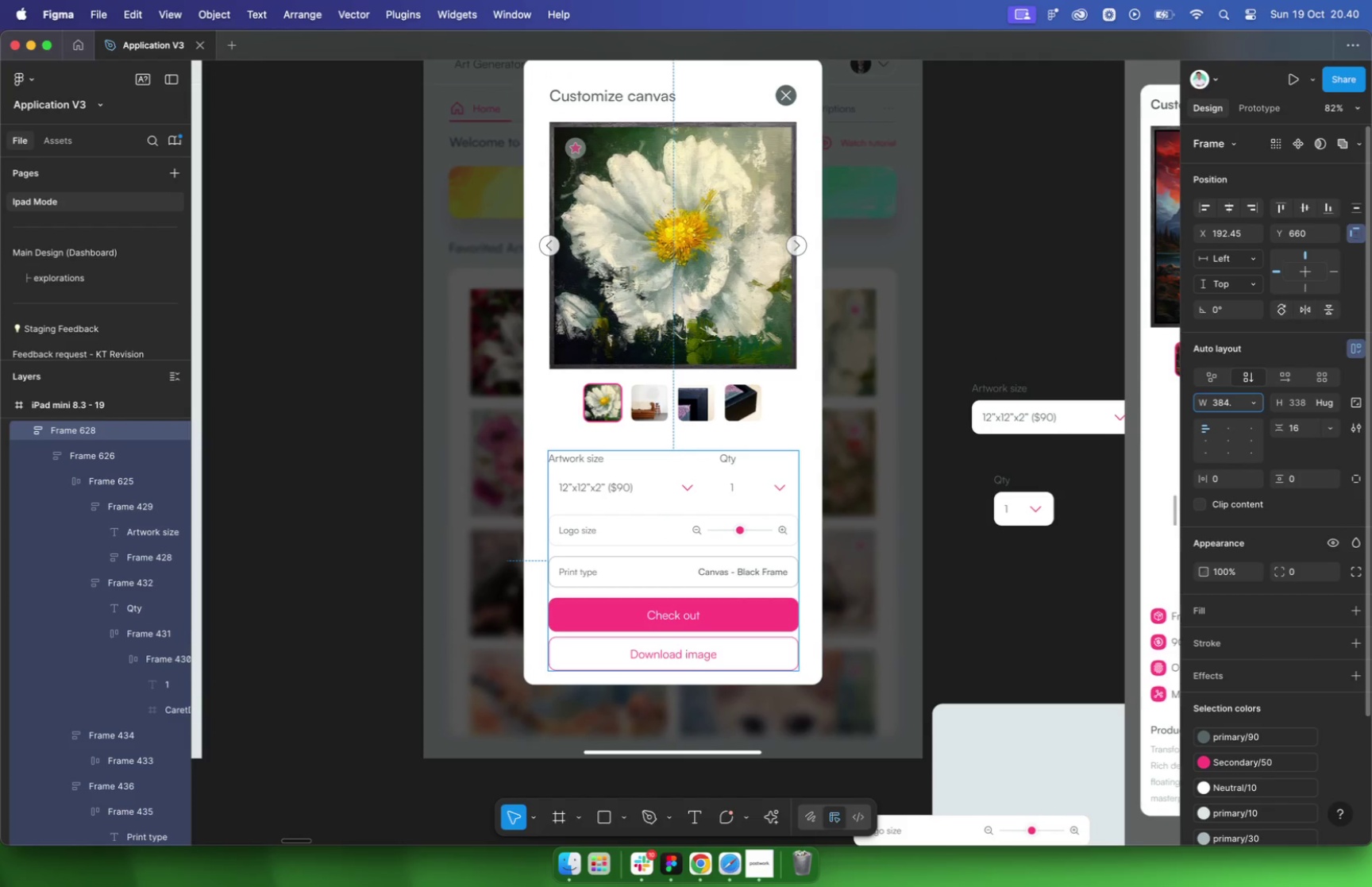 
key(Backspace)
 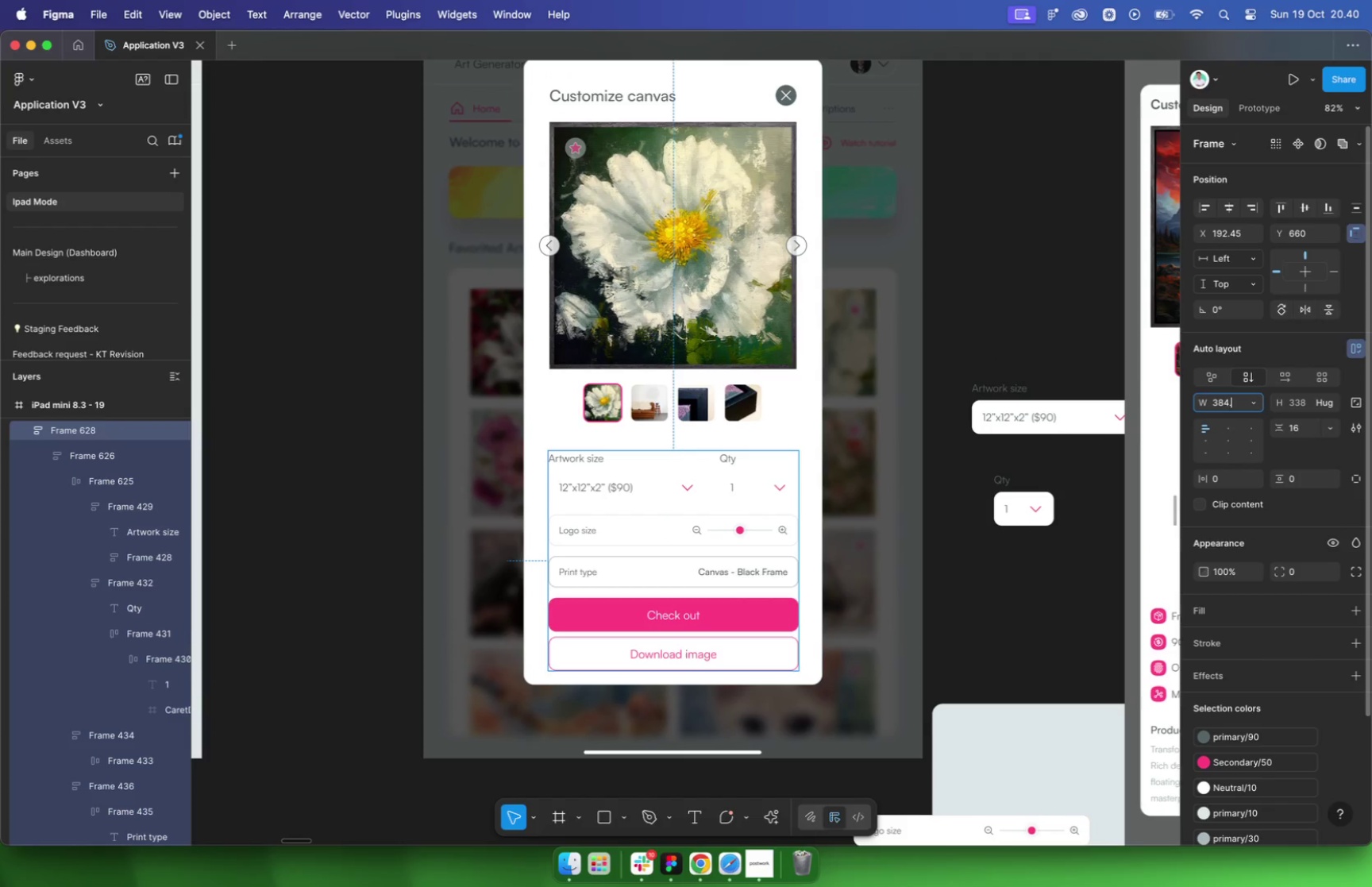 
key(Backspace)
 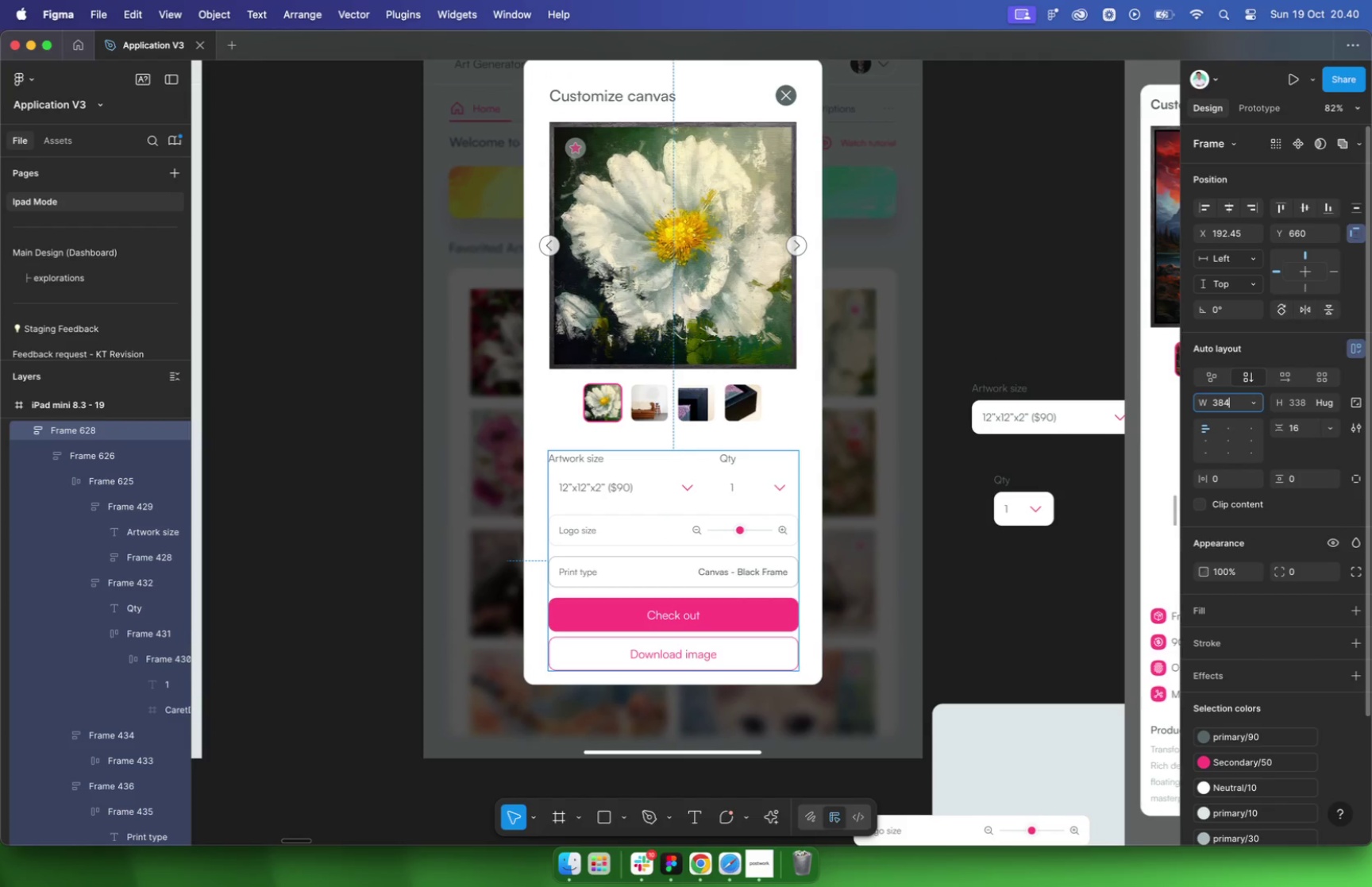 
key(Backspace)
 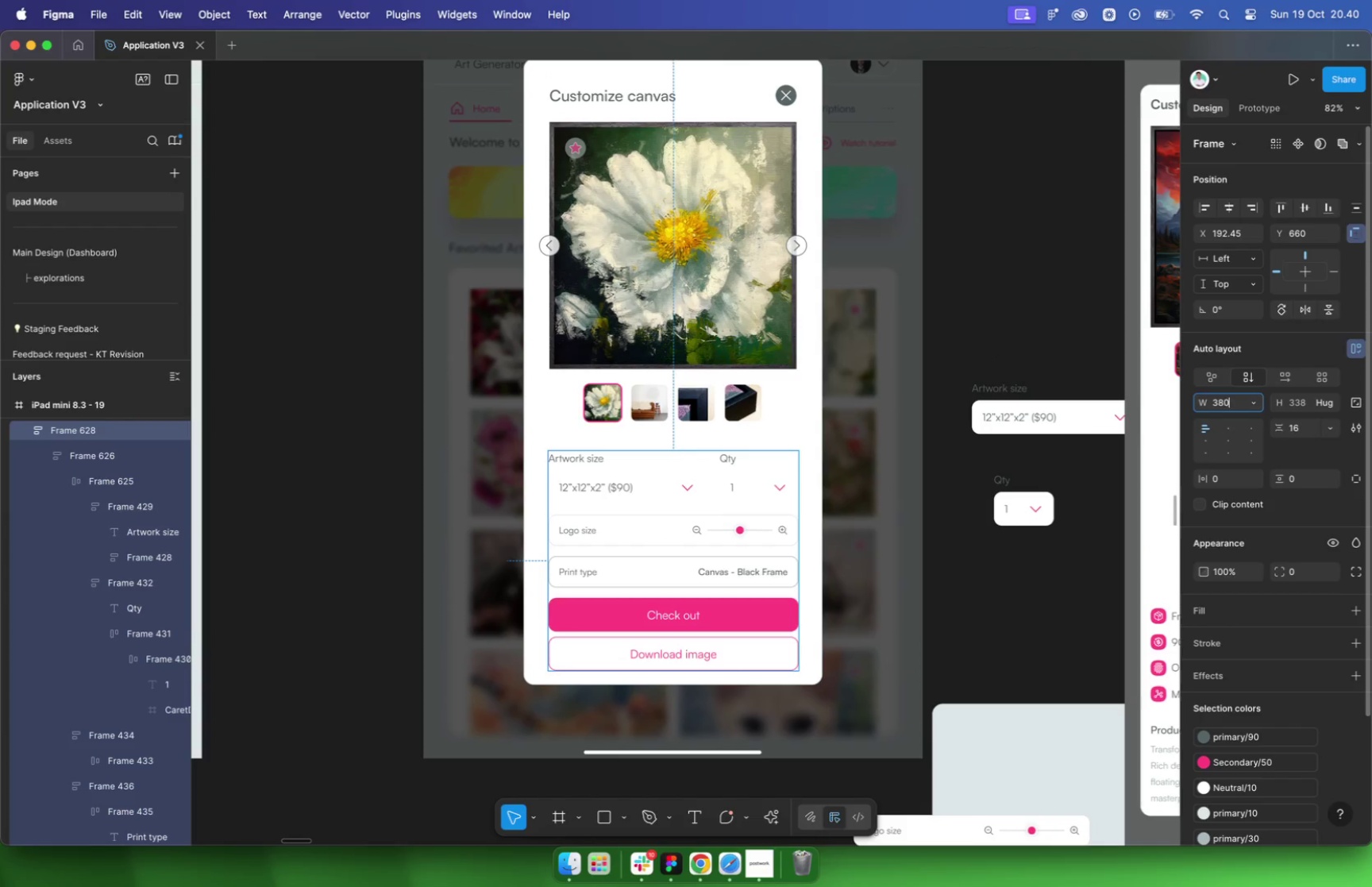 
key(0)
 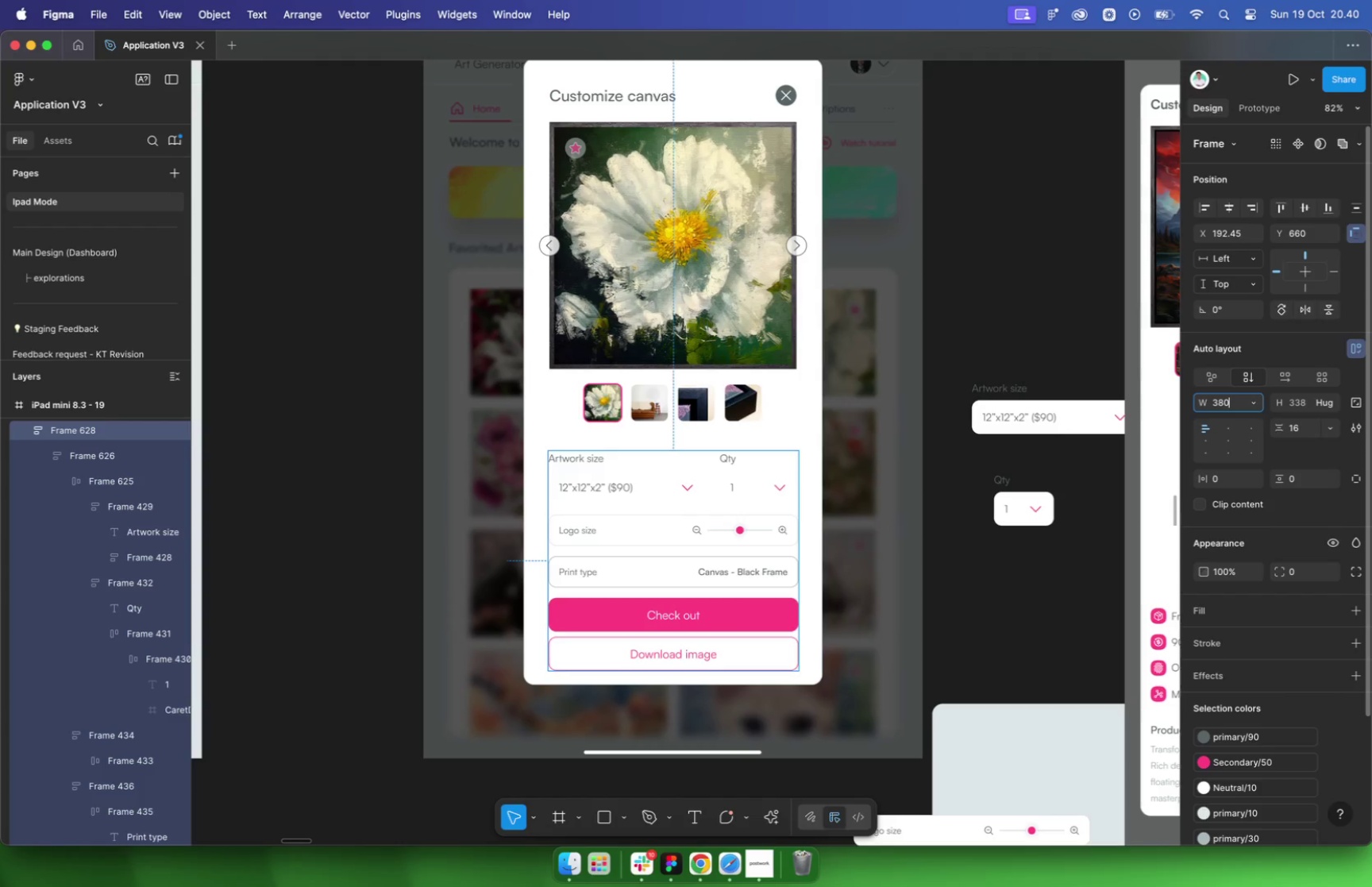 
key(Enter)
 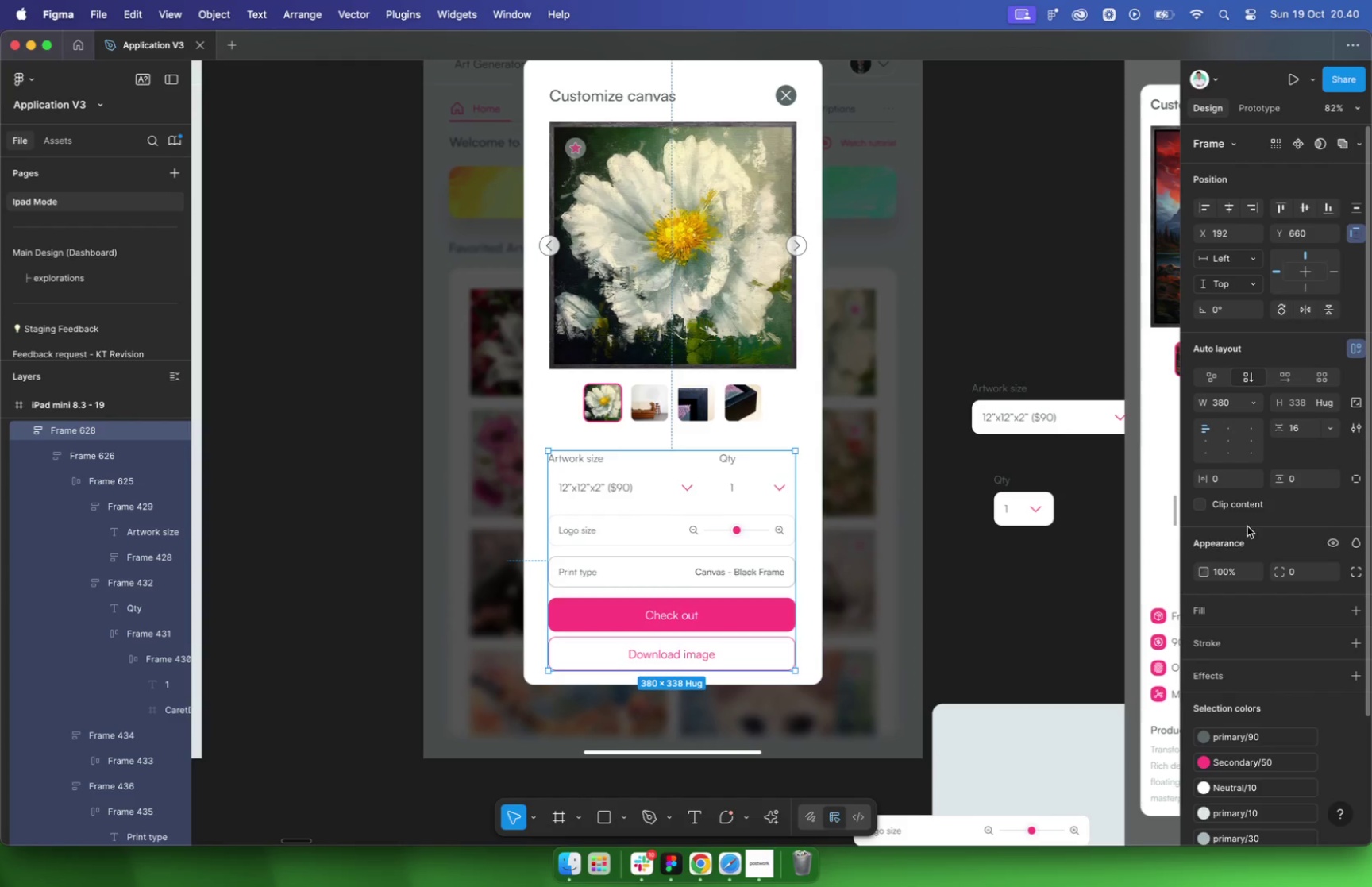 
wait(5.83)
 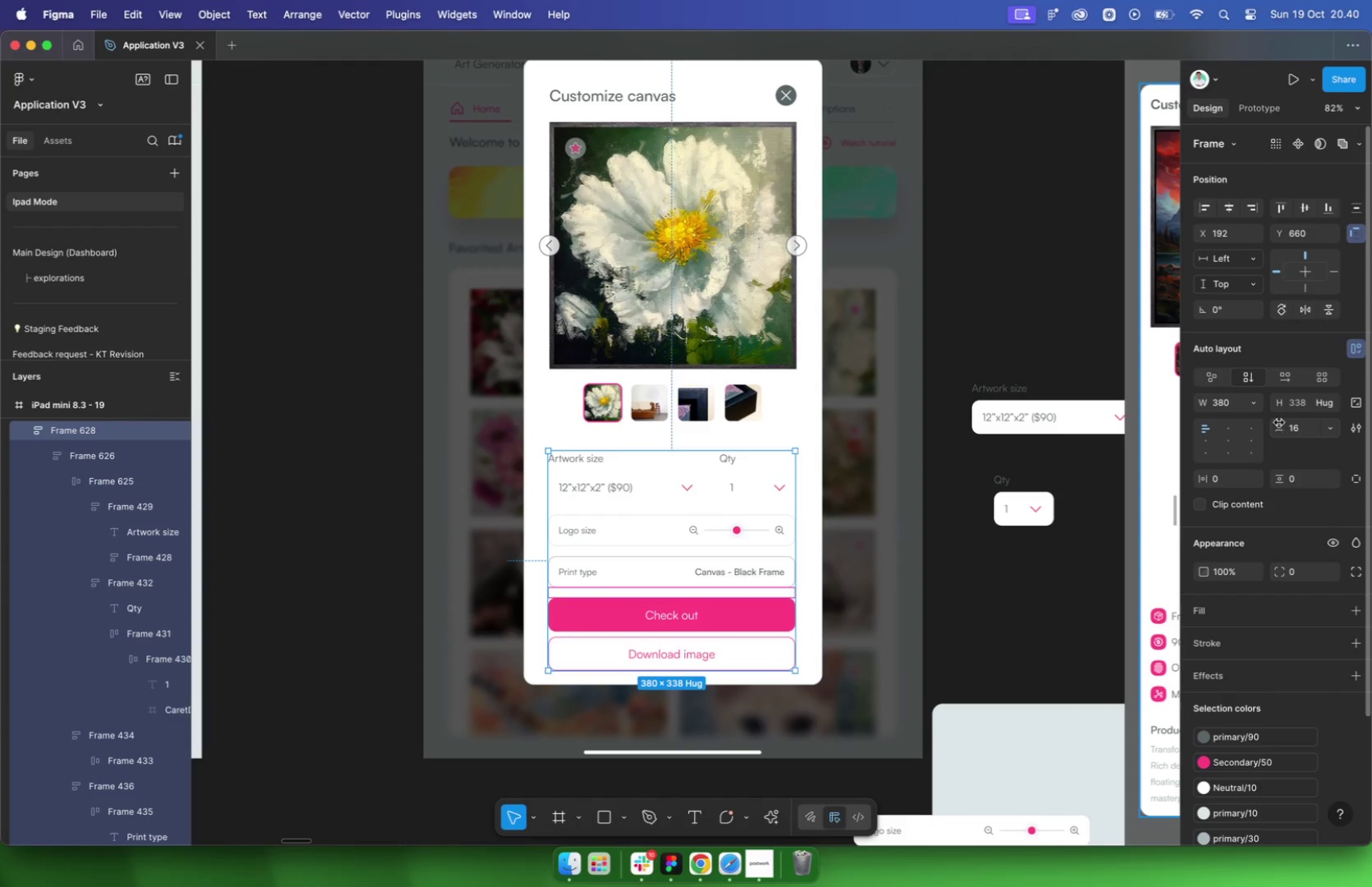 
left_click([1225, 480])
 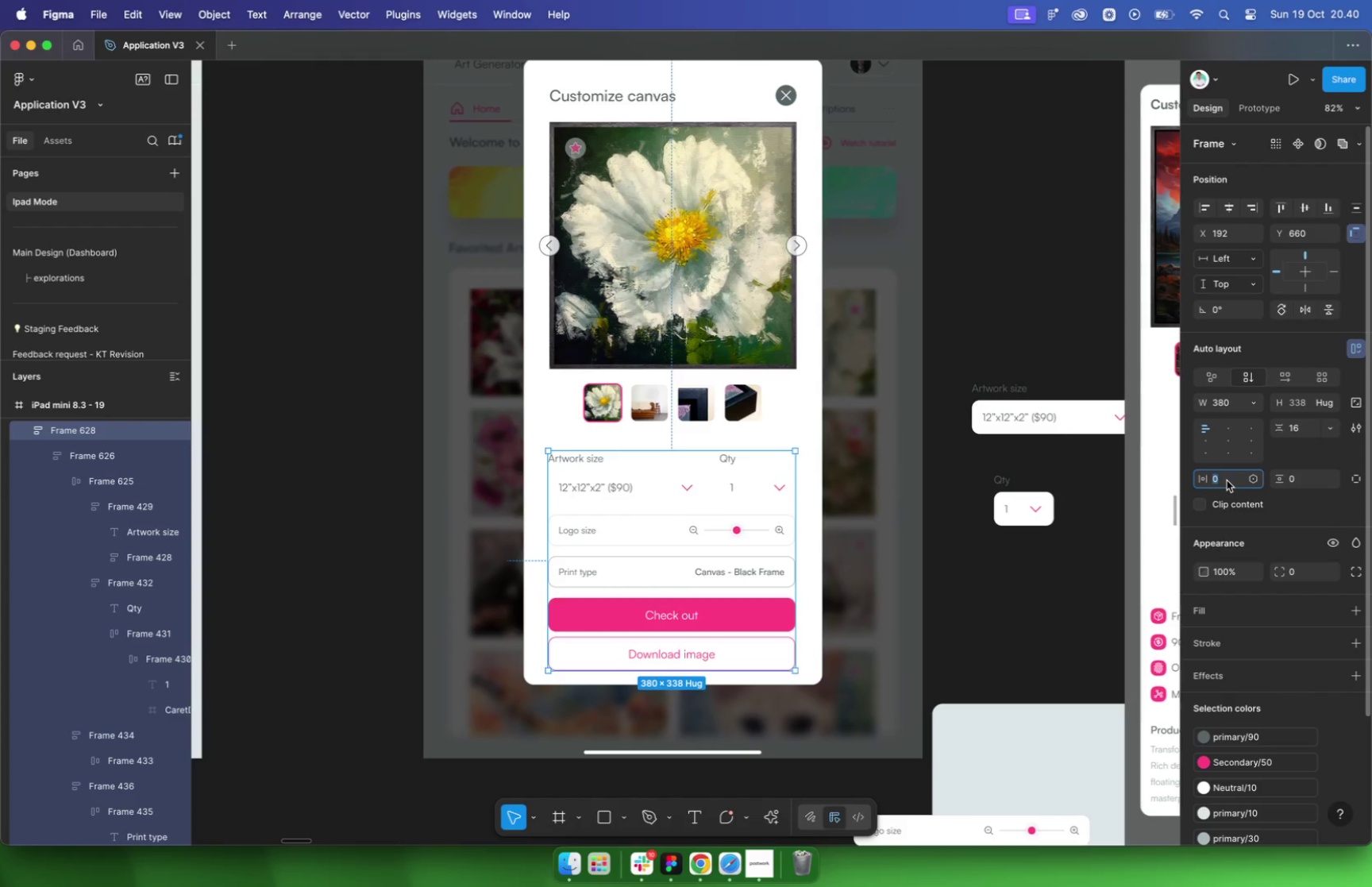 
type(24)
 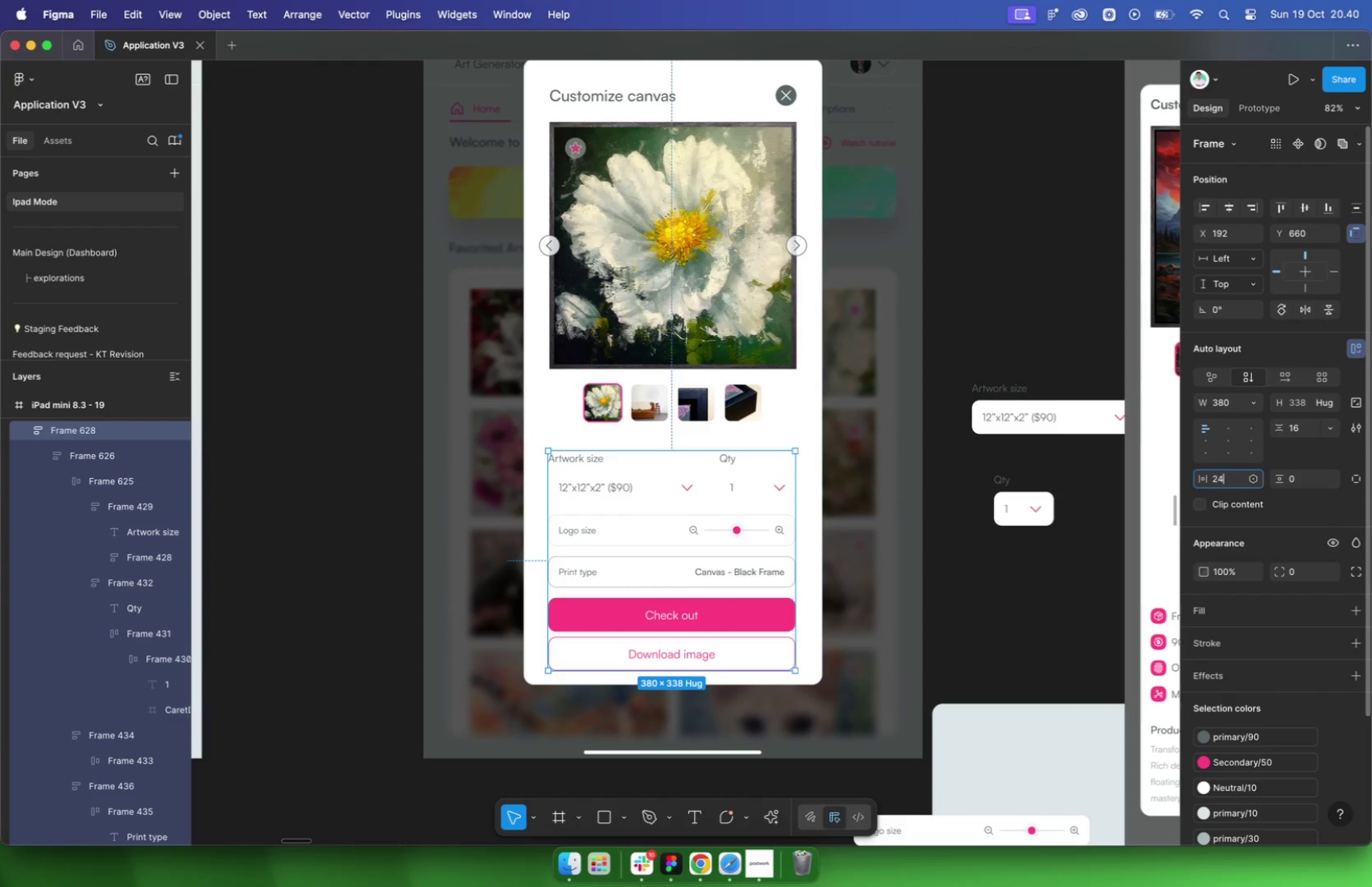 
key(Enter)
 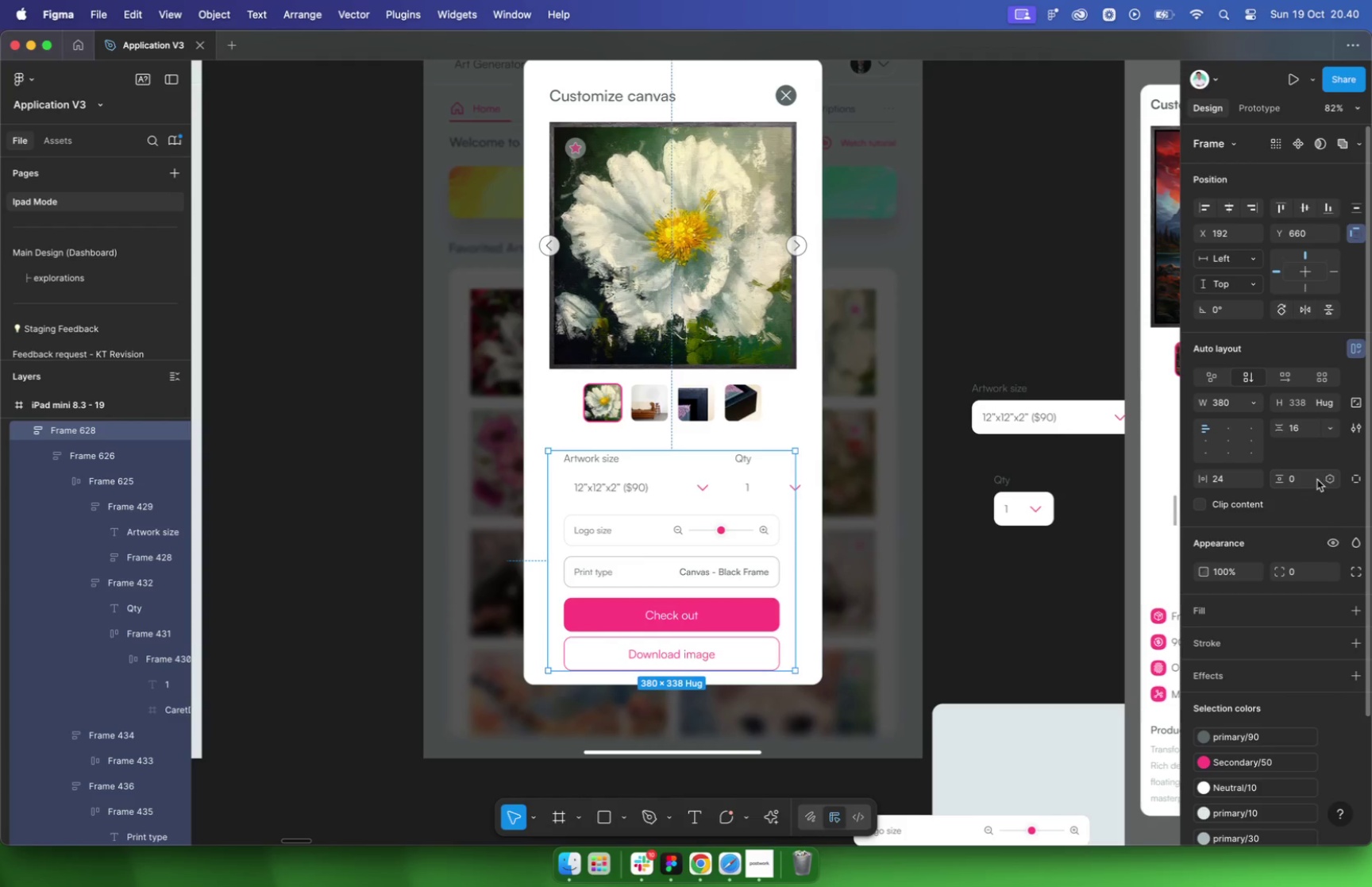 
wait(5.53)
 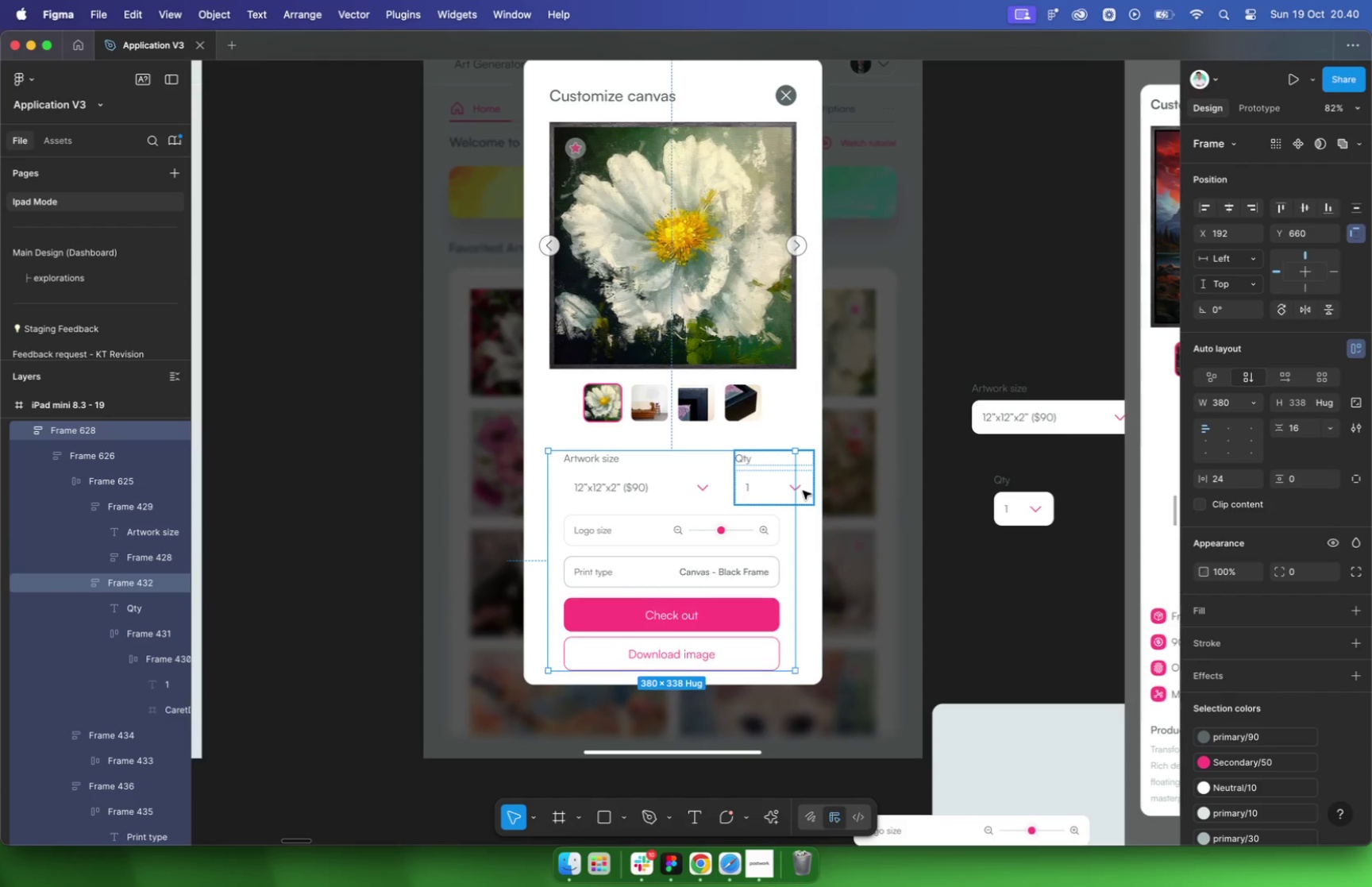 
type(24)
 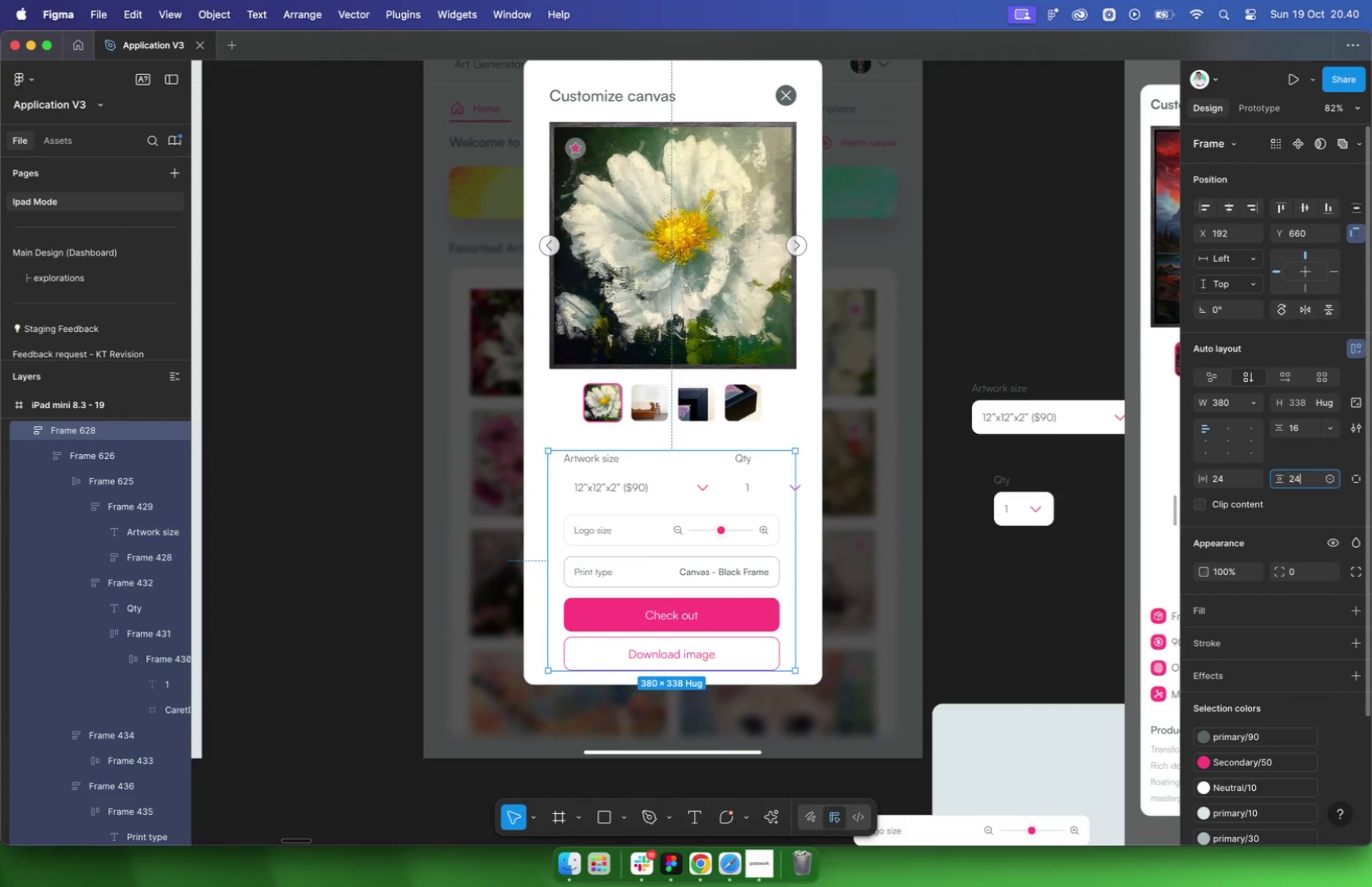 
key(Enter)
 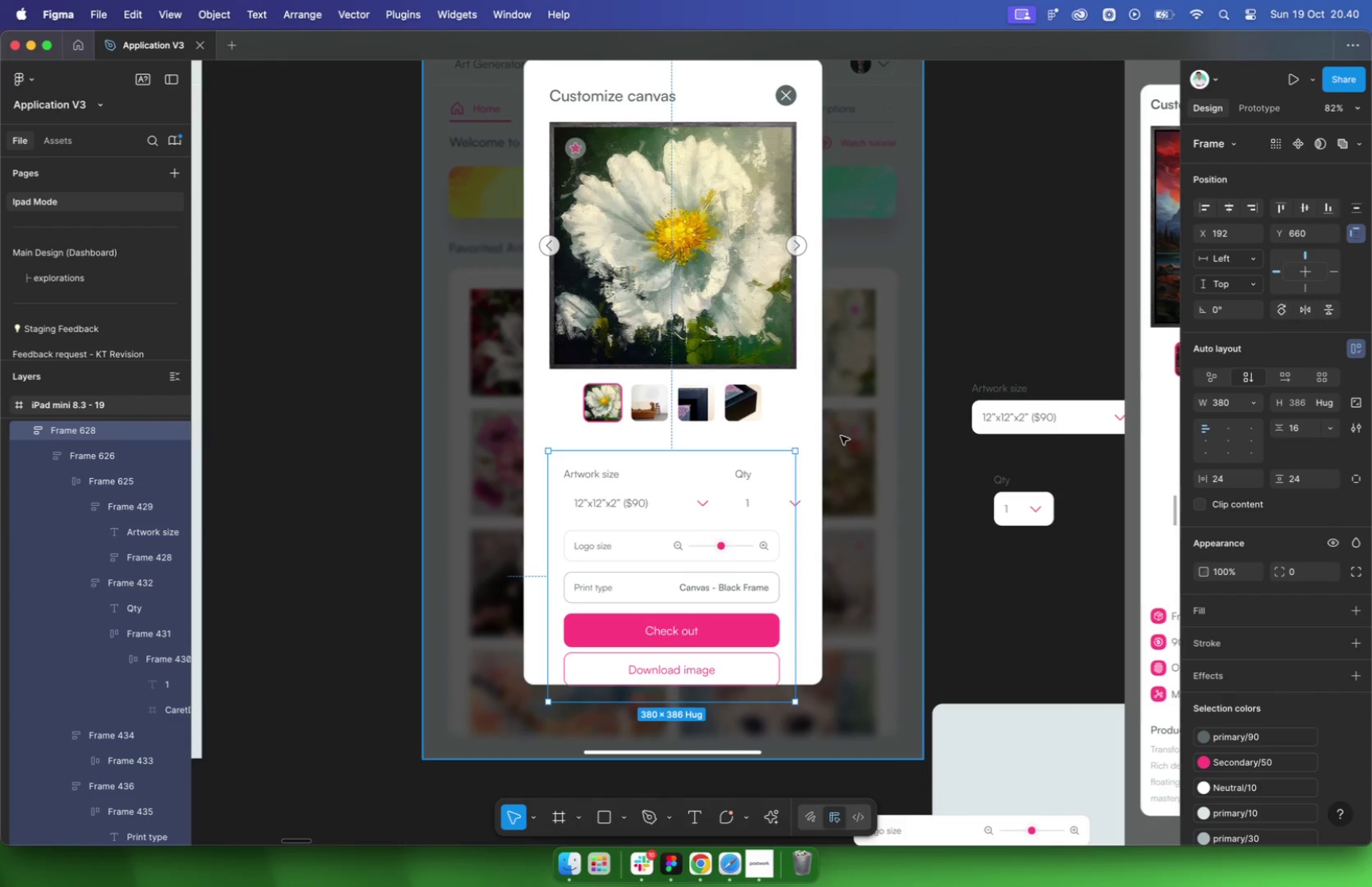 
left_click_drag(start_coordinate=[654, 505], to_coordinate=[651, 486])
 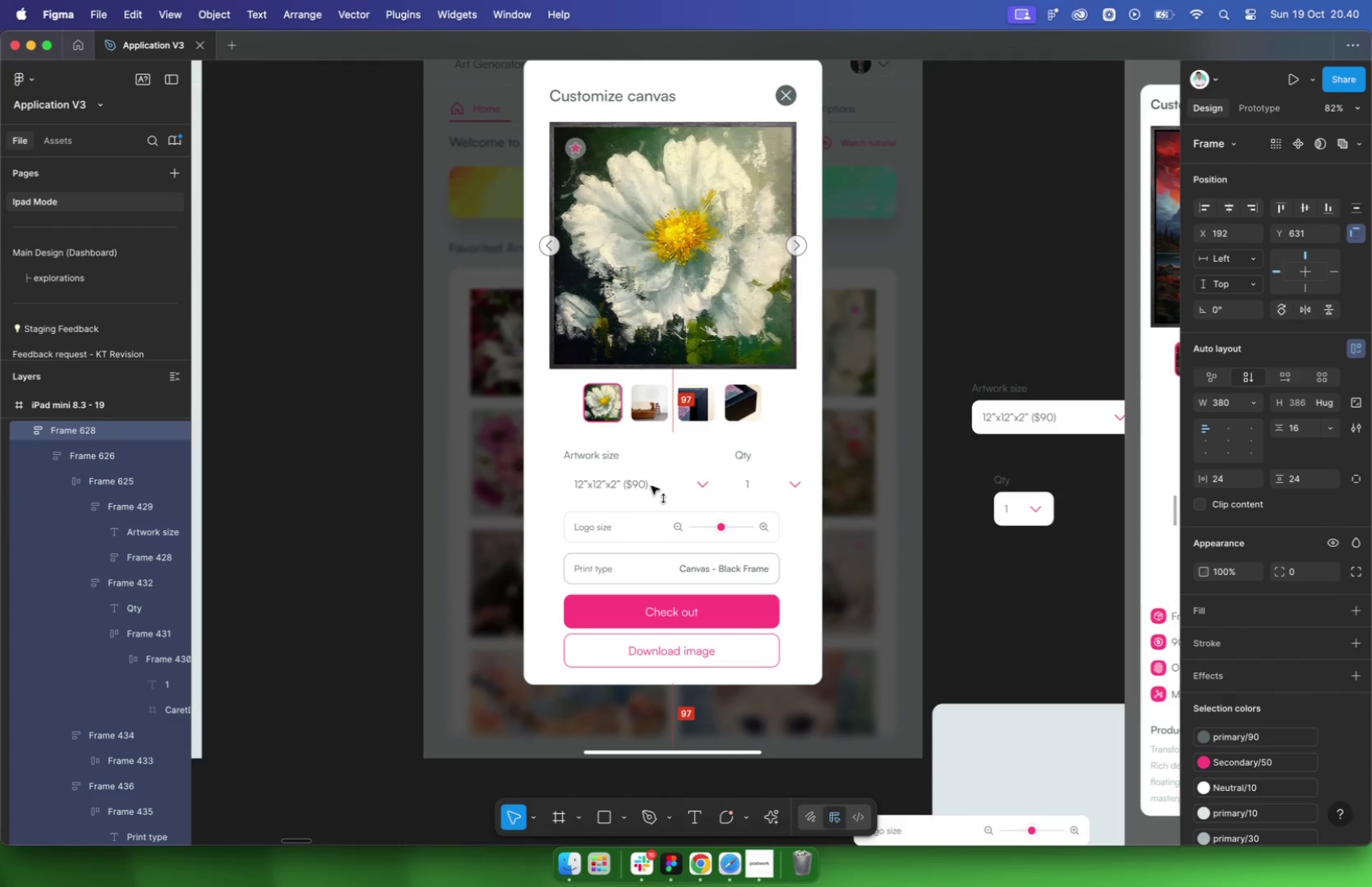 
hold_key(key=ShiftLeft, duration=1.06)
 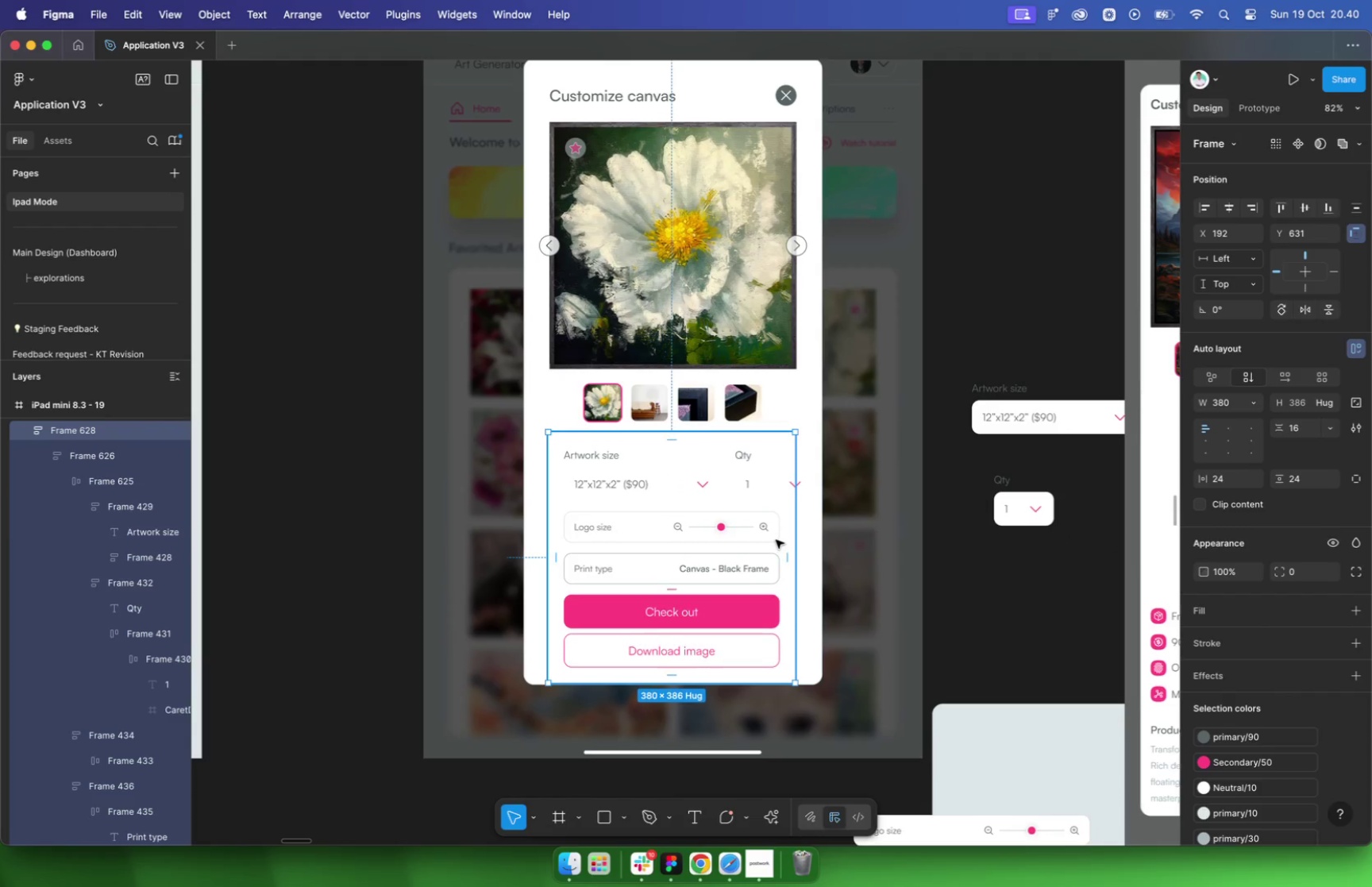 
left_click([966, 704])
 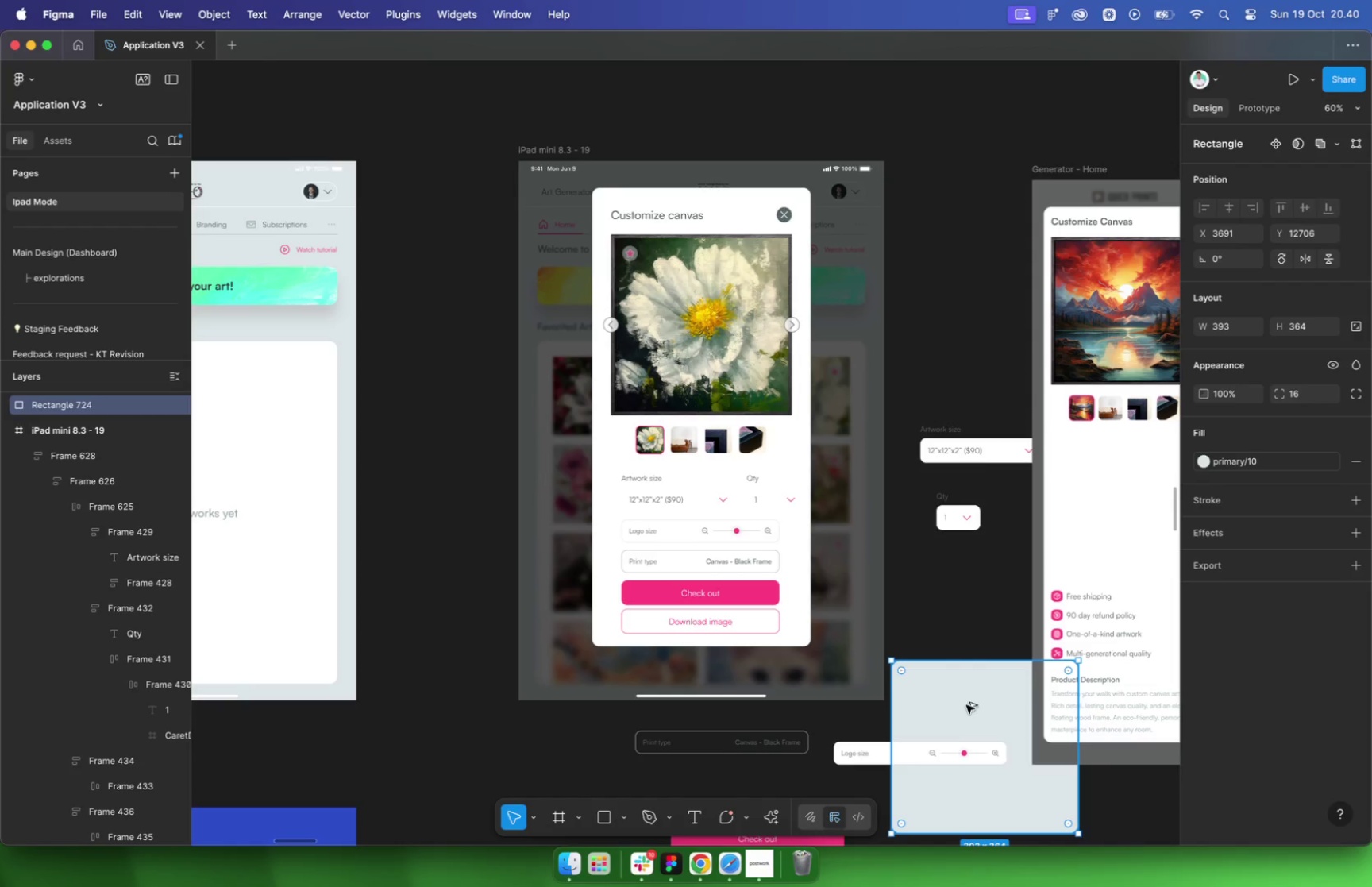 
key(Alt+Meta+C)
 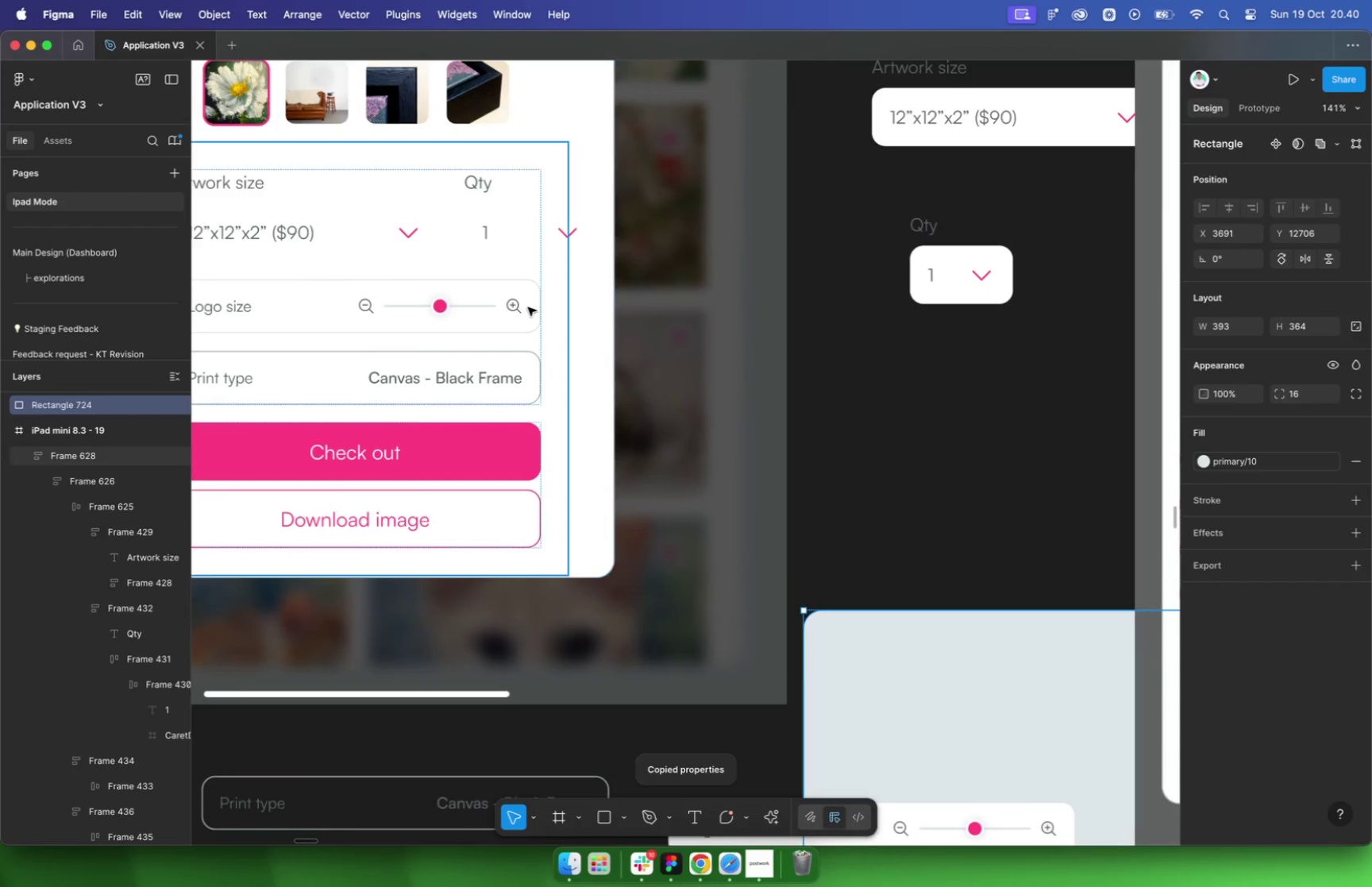 
left_click([556, 186])
 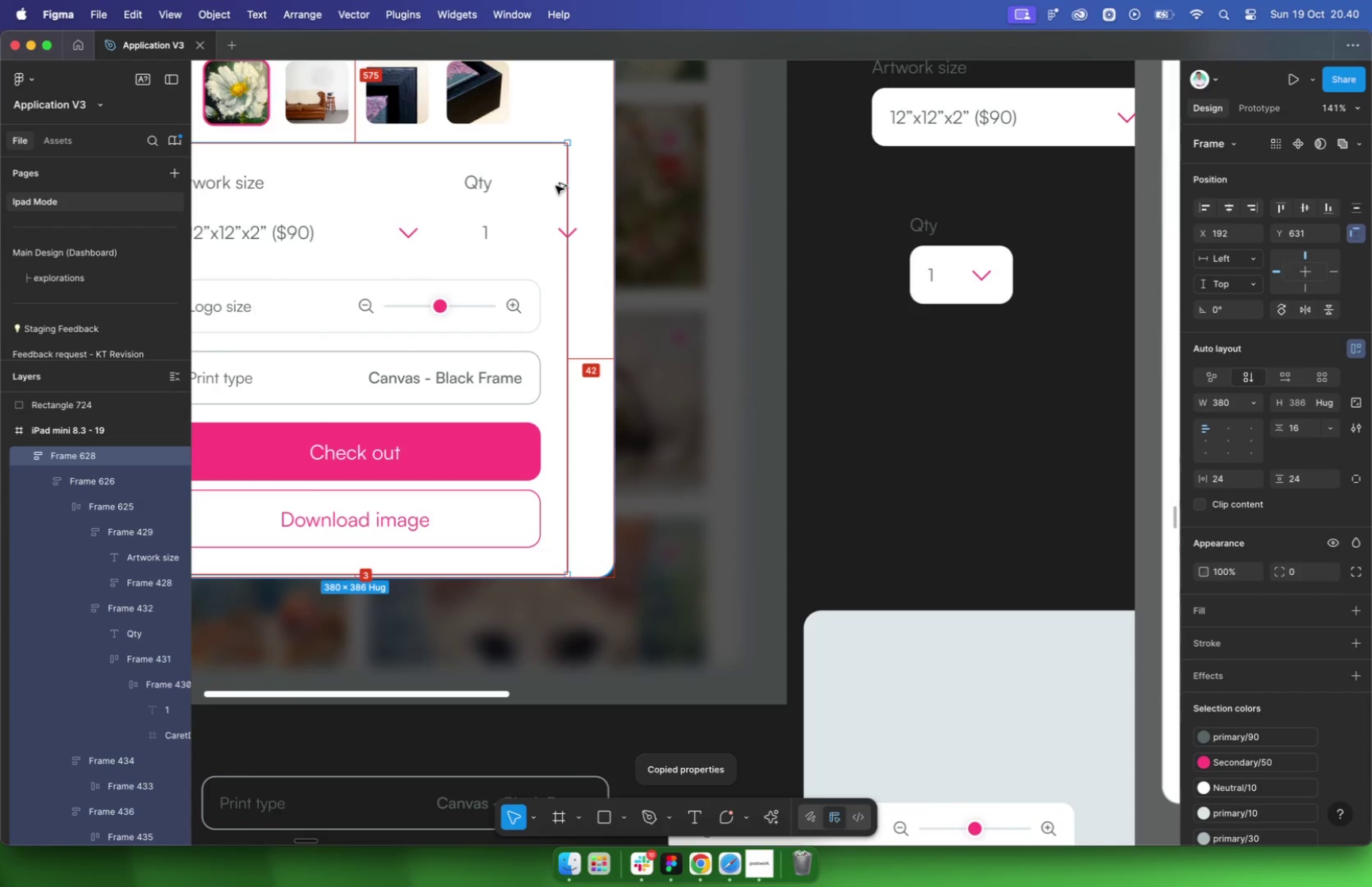 
key(Alt+Meta+V)
 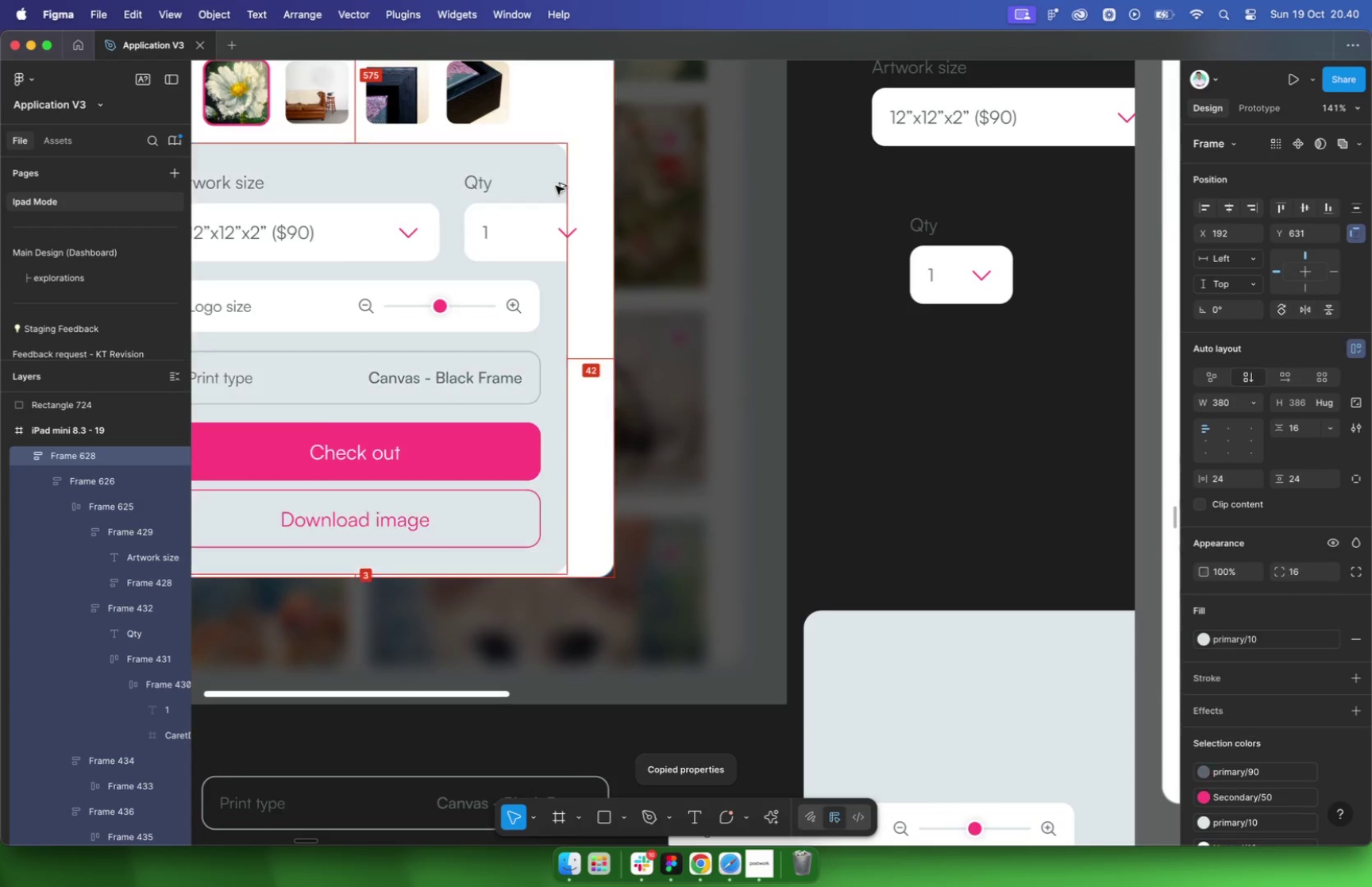 
scroll: coordinate [696, 302], scroll_direction: up, amount: 14.0
 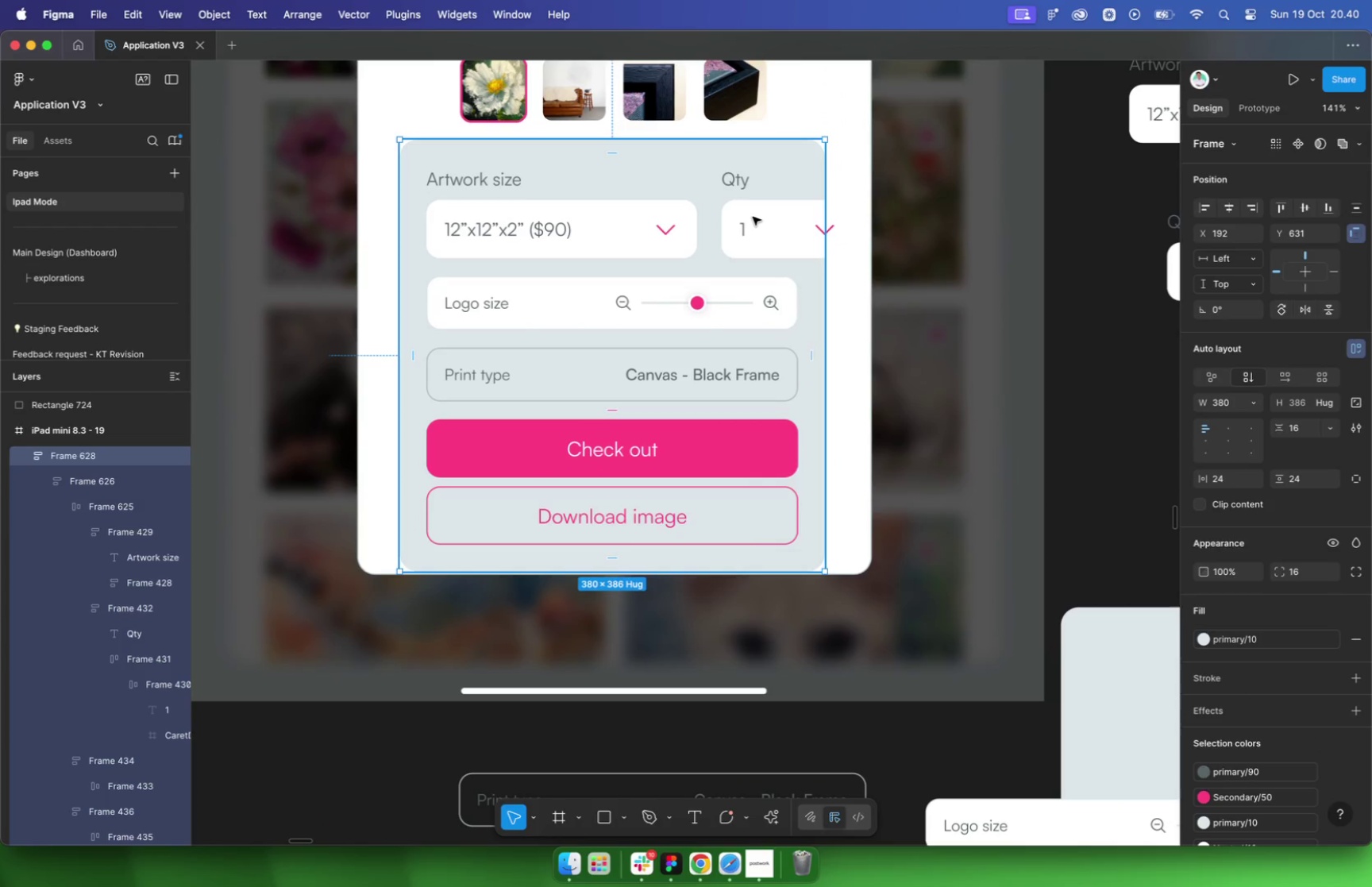 
double_click([753, 217])
 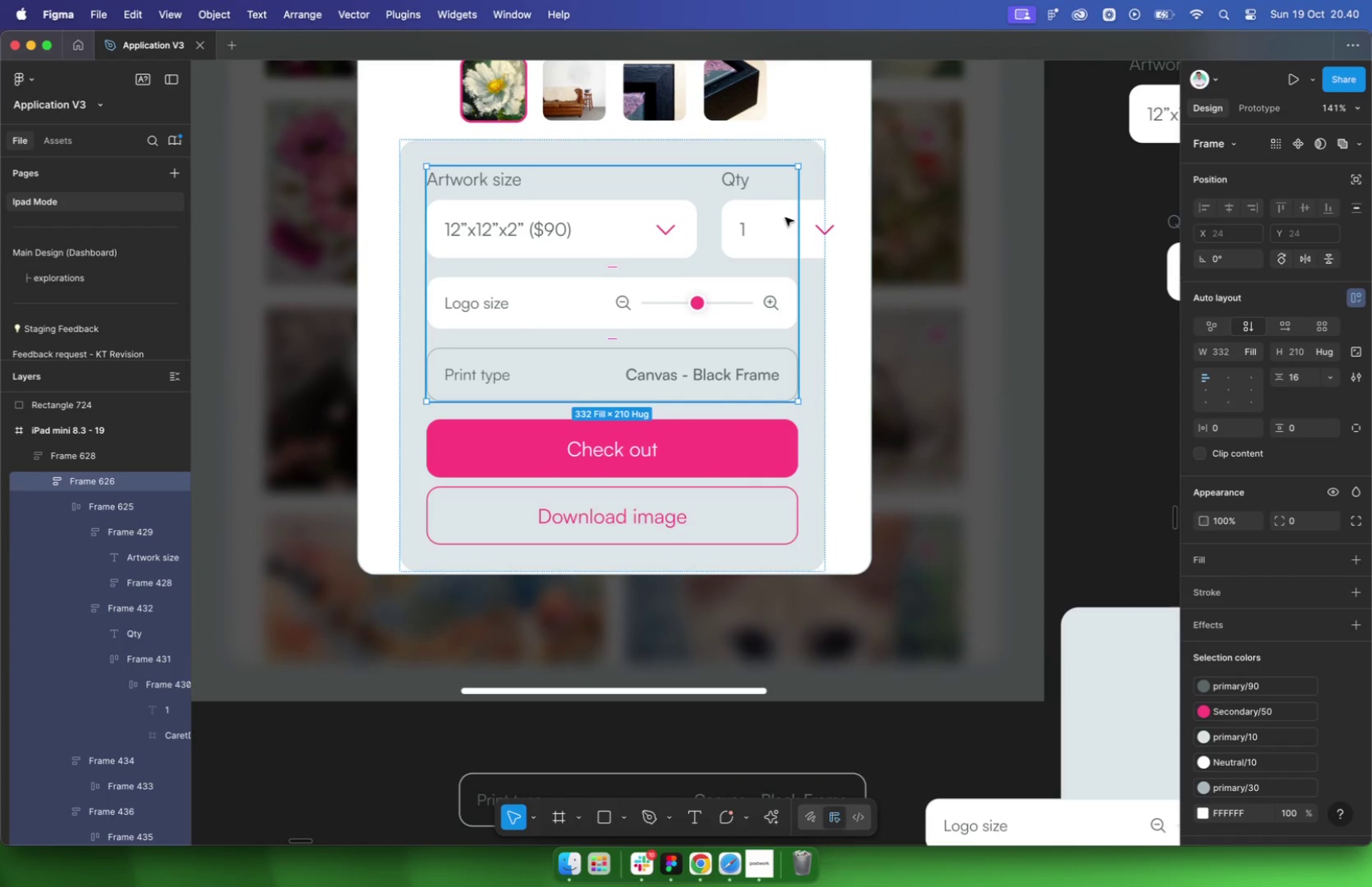 
double_click([784, 218])
 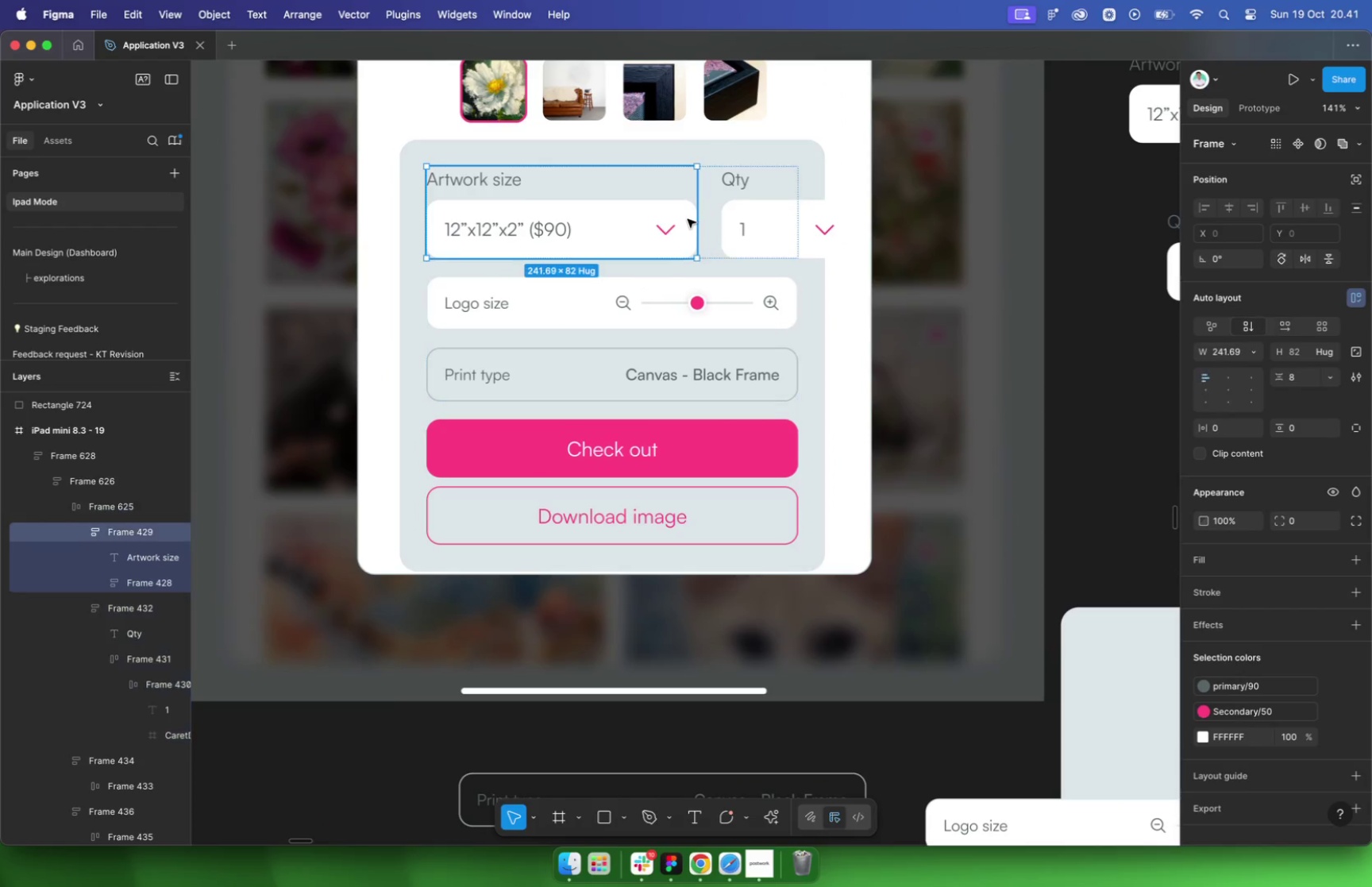 
left_click([773, 222])
 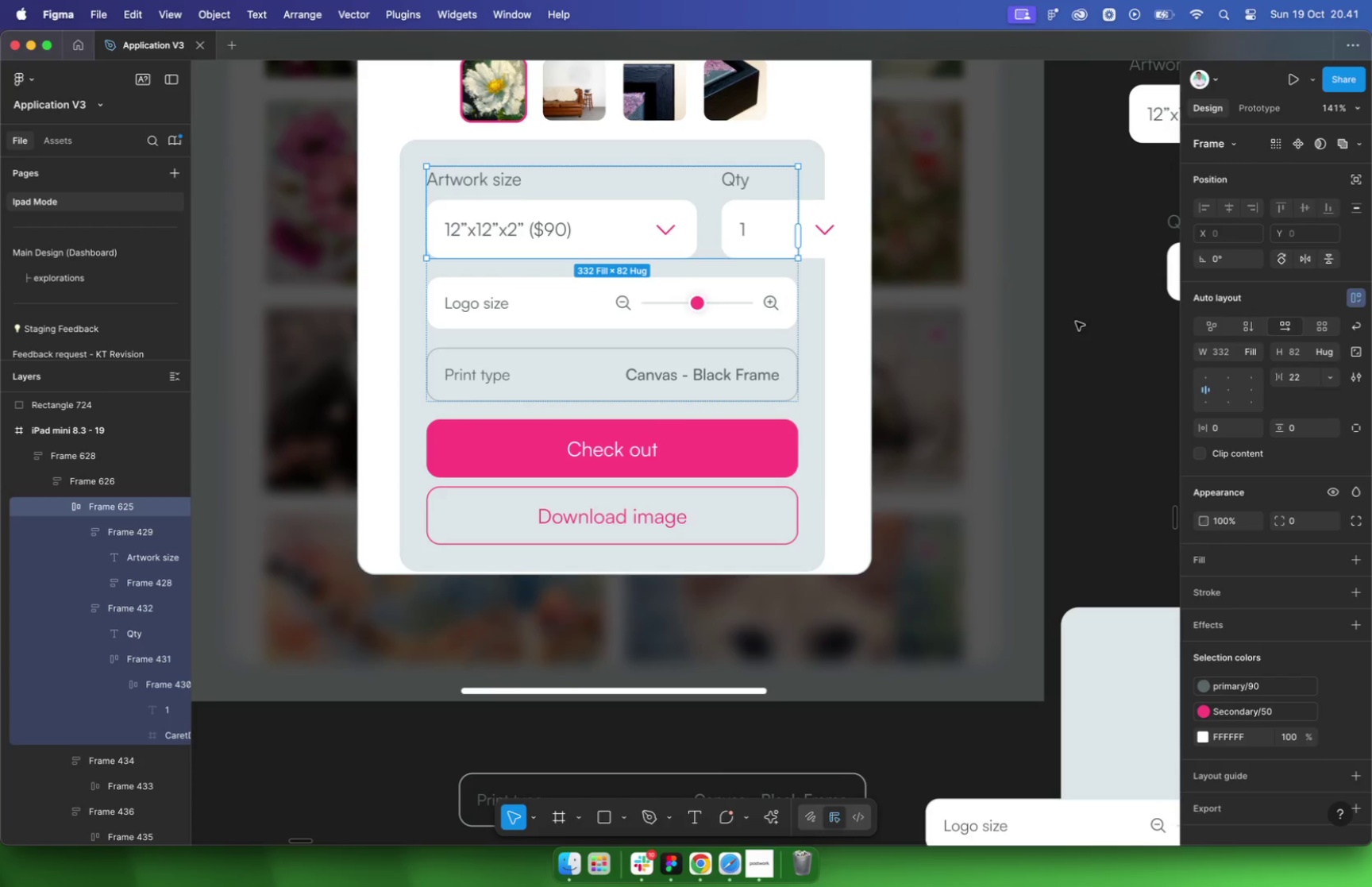 
mouse_move([1227, 352])
 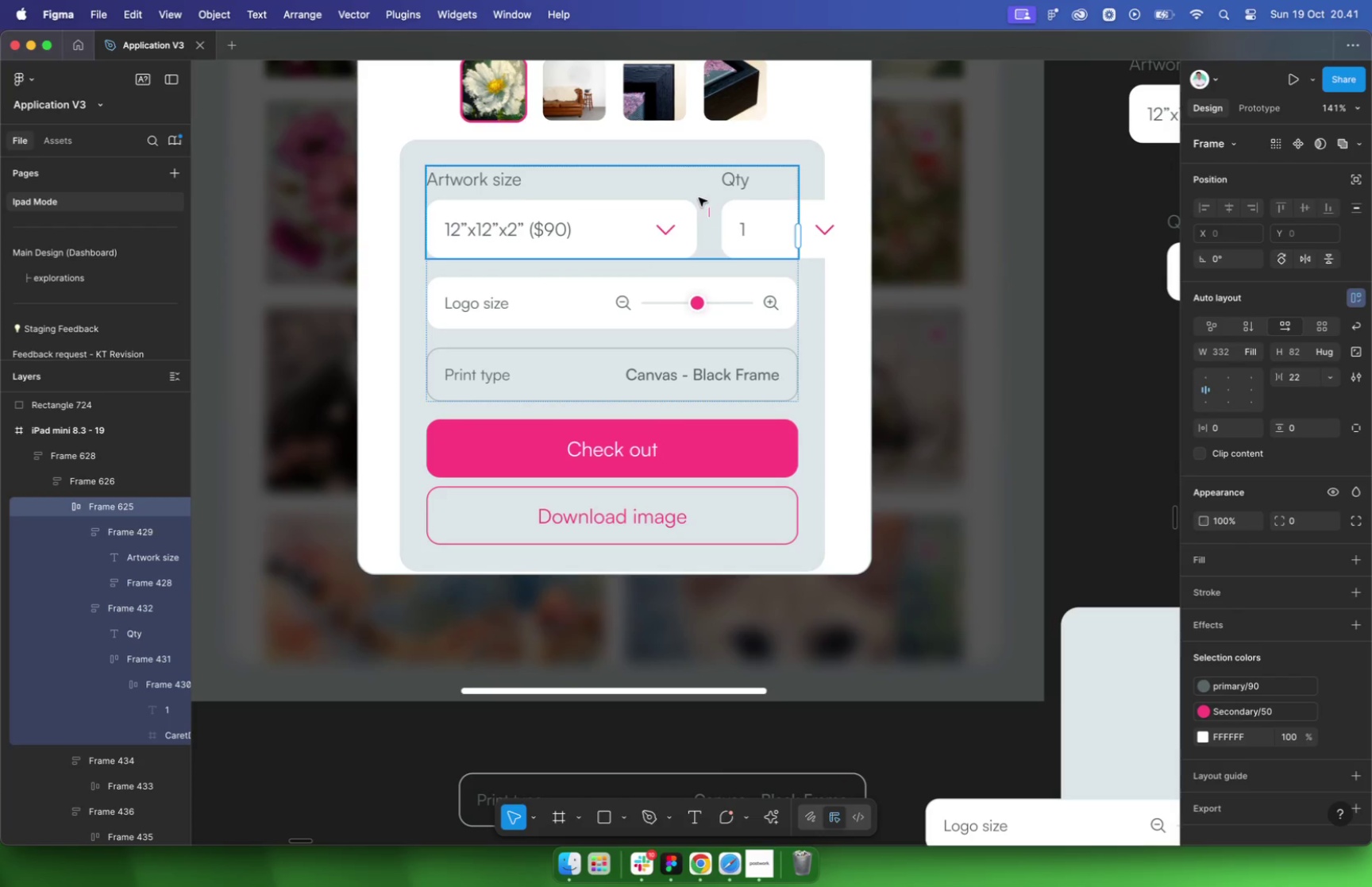 
left_click([708, 210])
 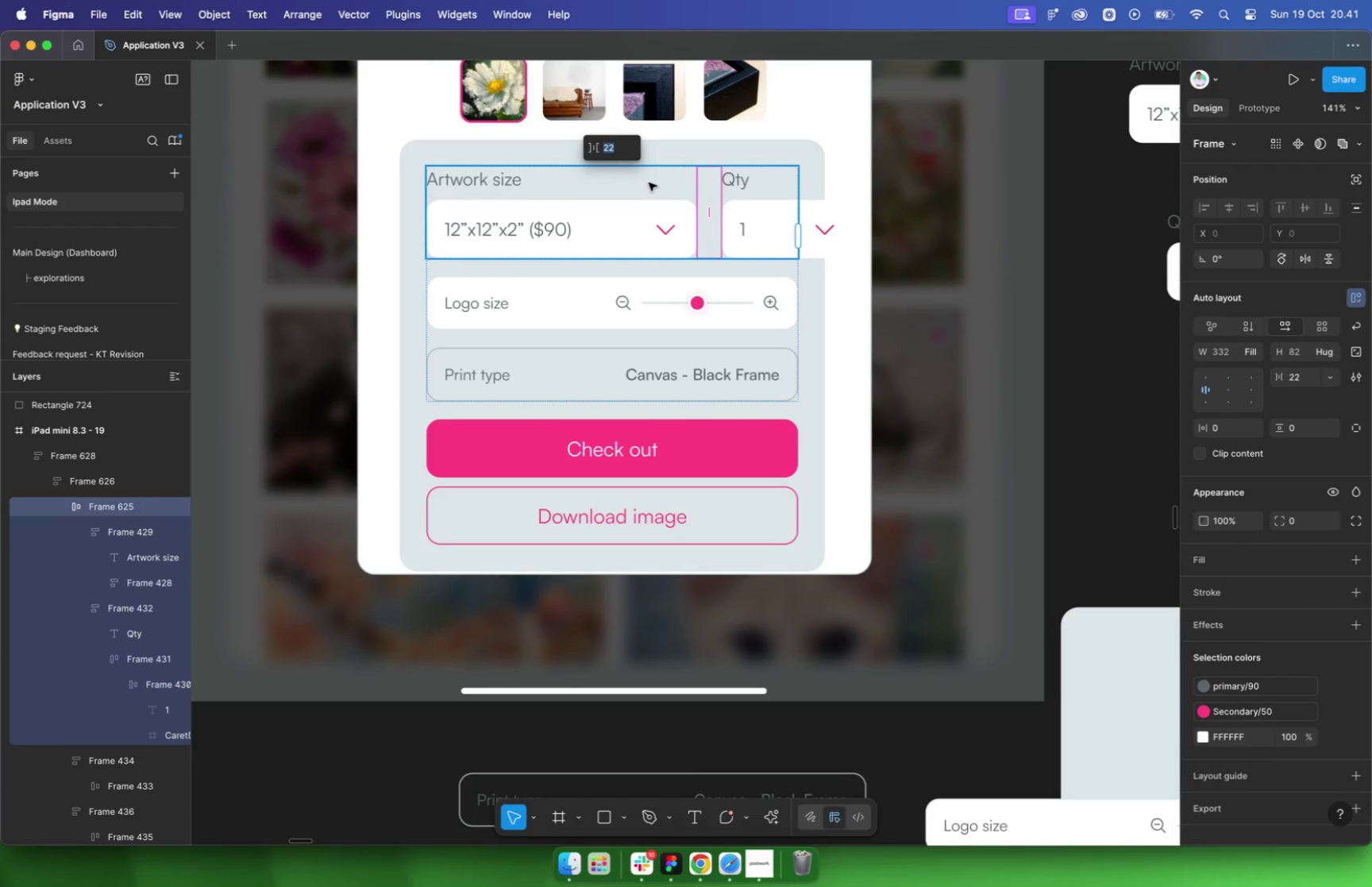 
left_click([649, 183])
 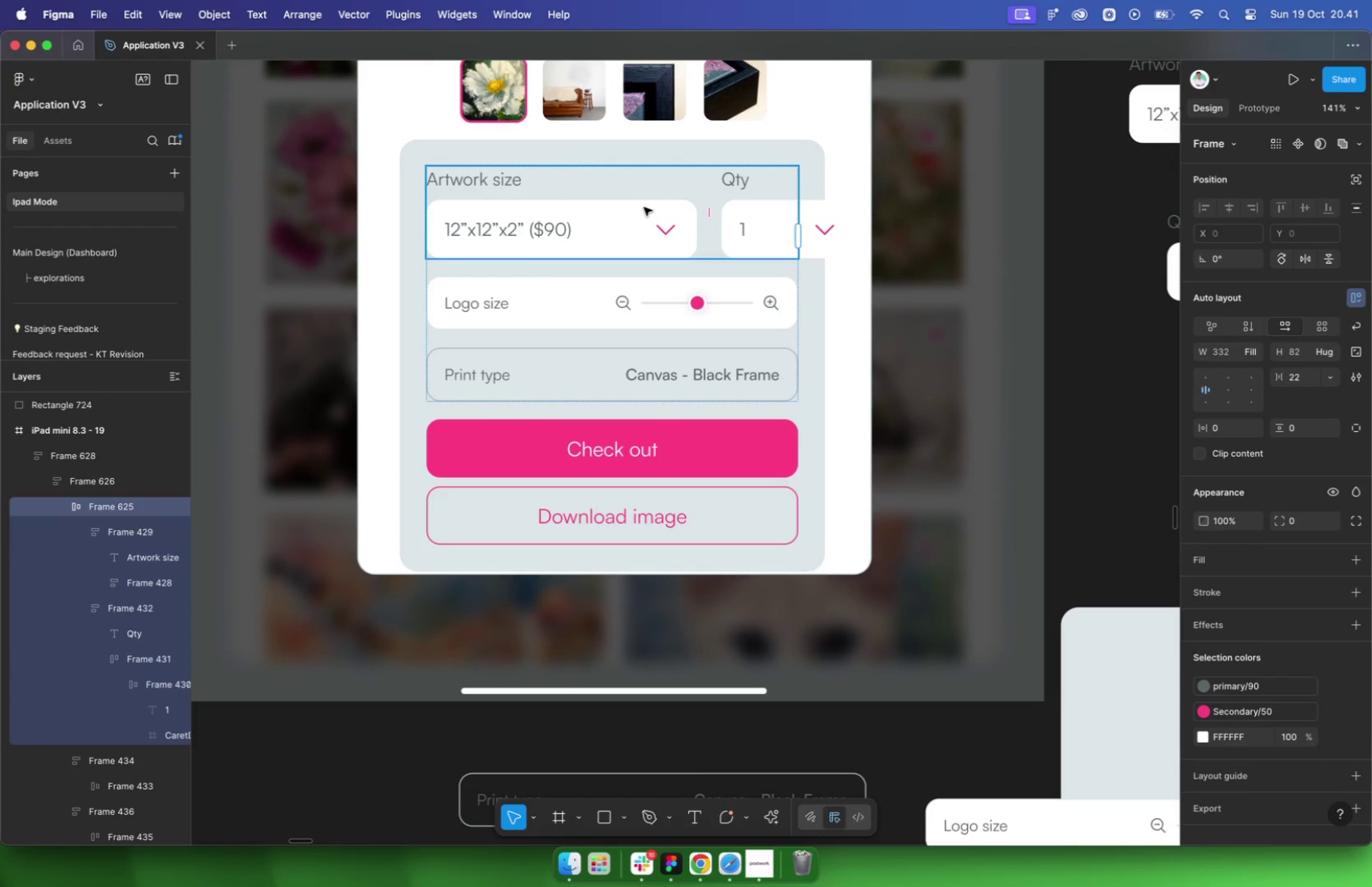 
double_click([644, 207])
 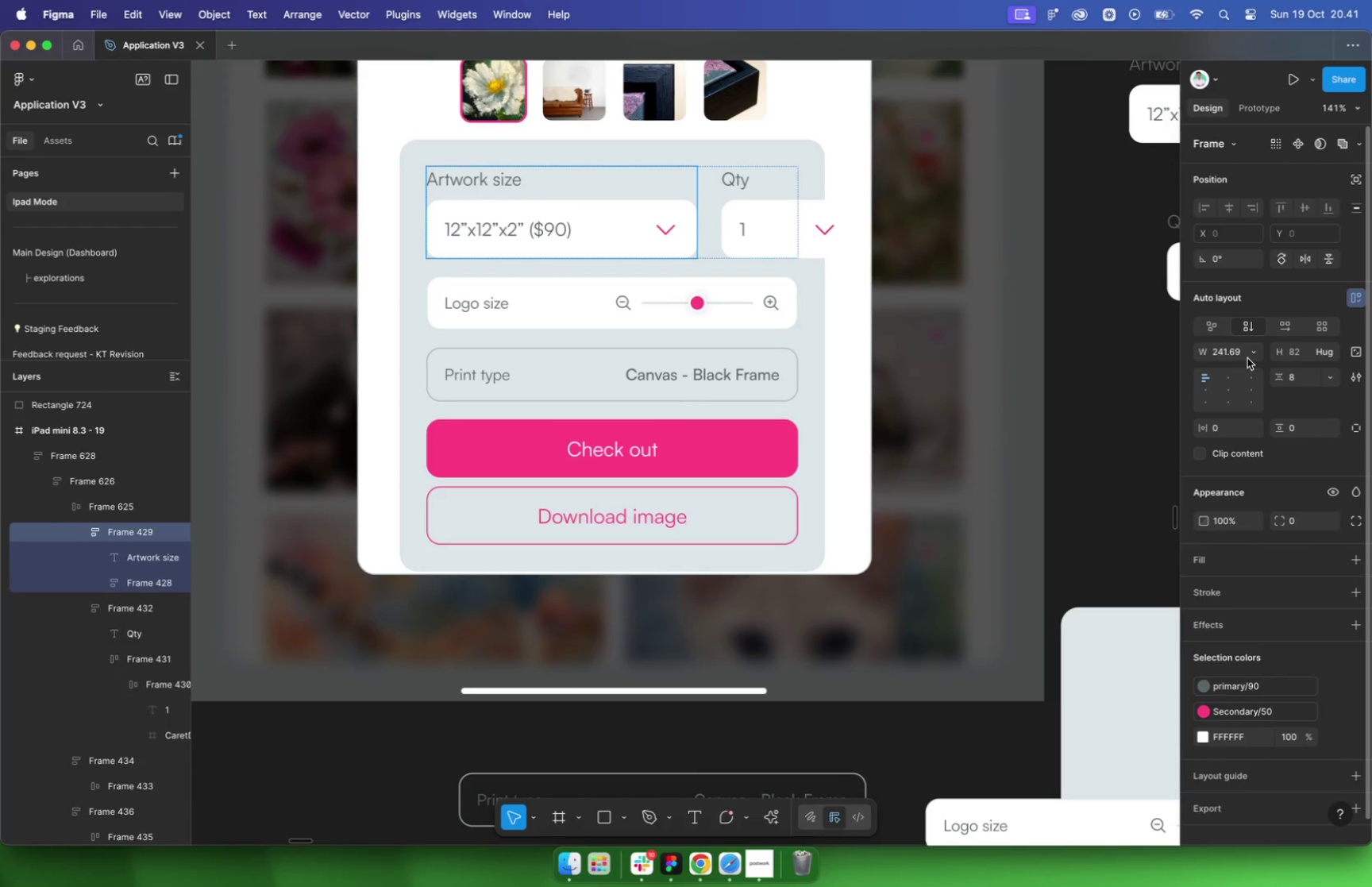 
left_click([1250, 355])
 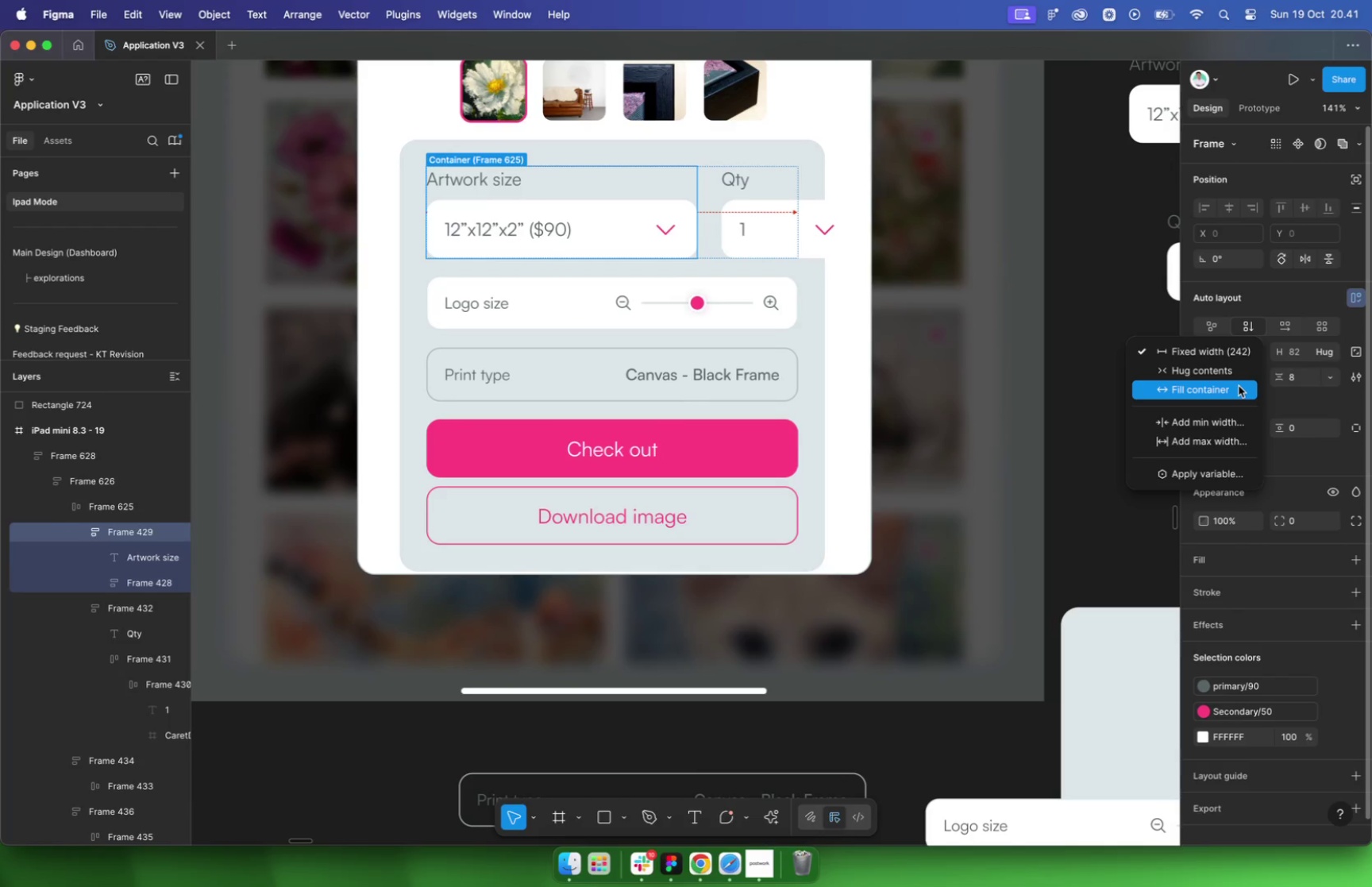 
left_click([1239, 386])
 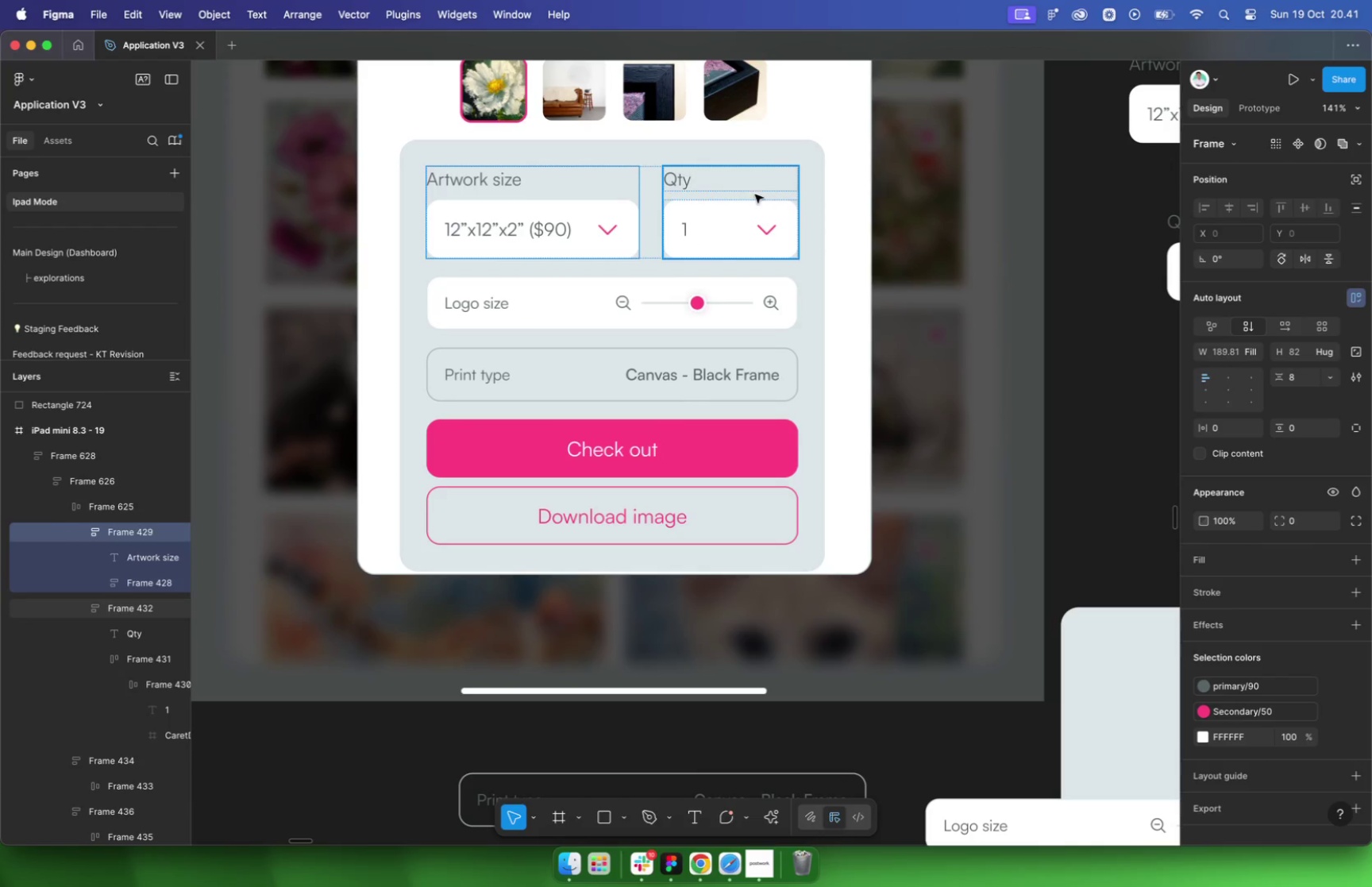 
left_click([755, 194])
 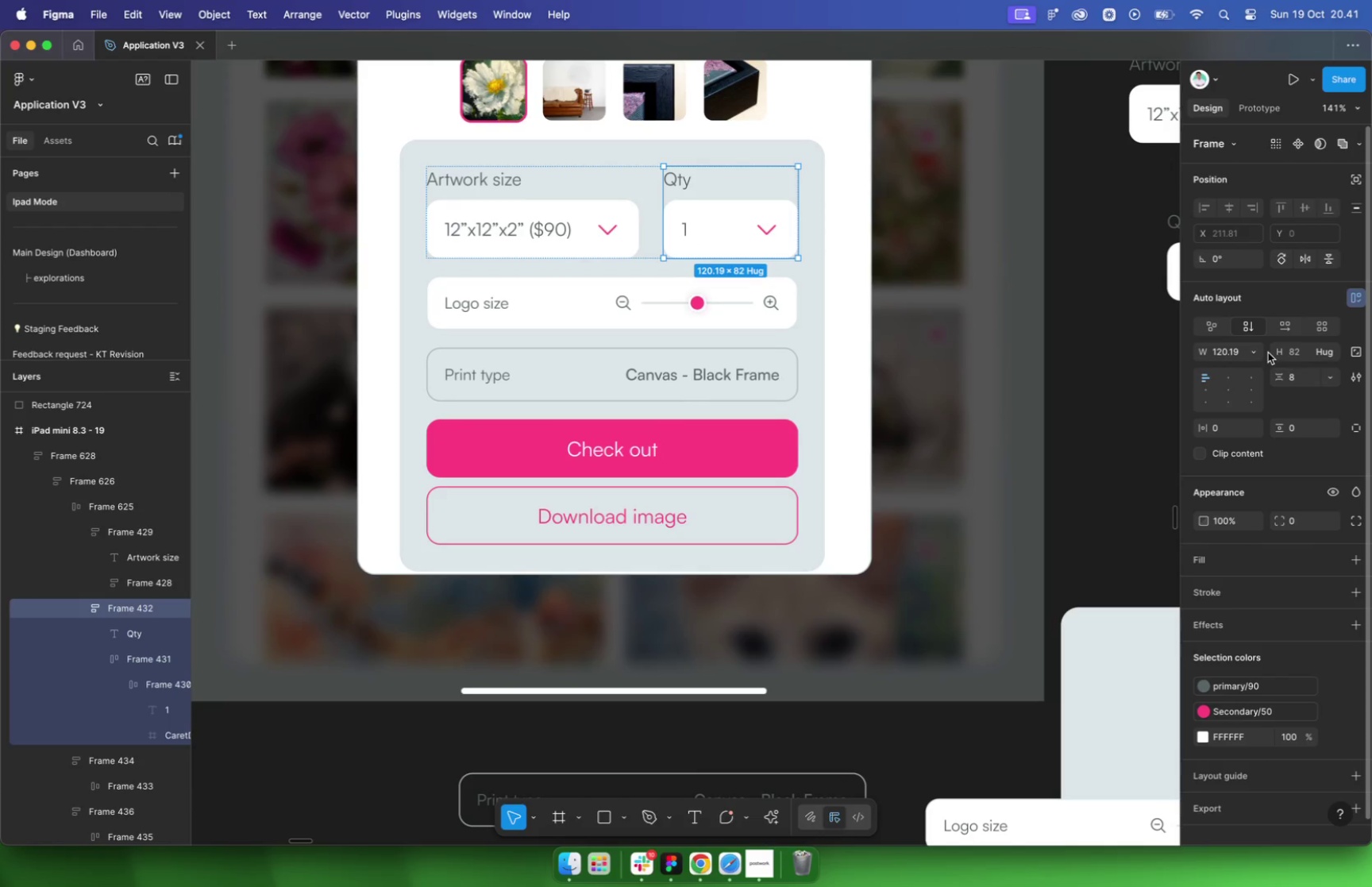 
left_click([1253, 354])
 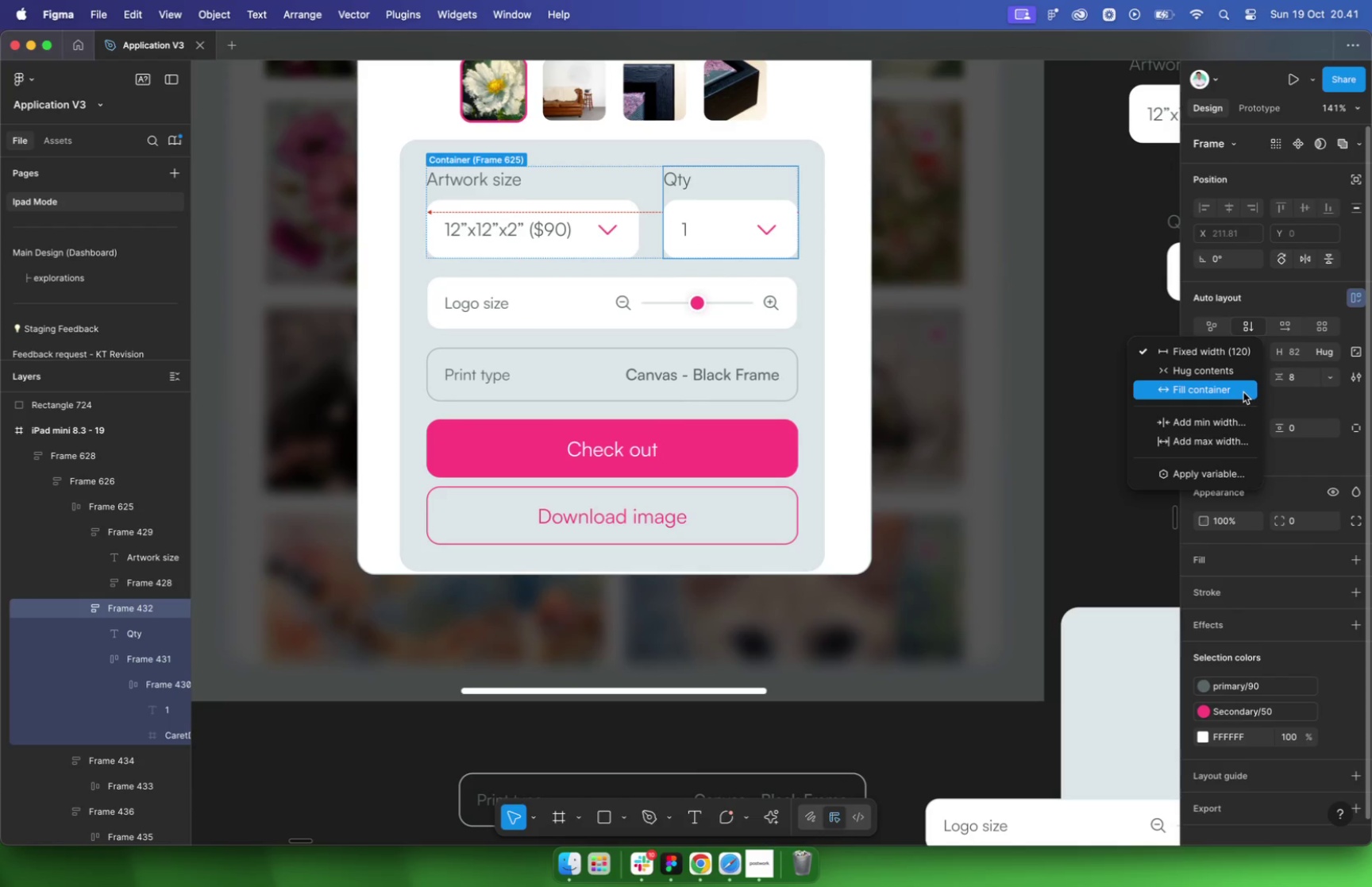 
left_click([1243, 392])
 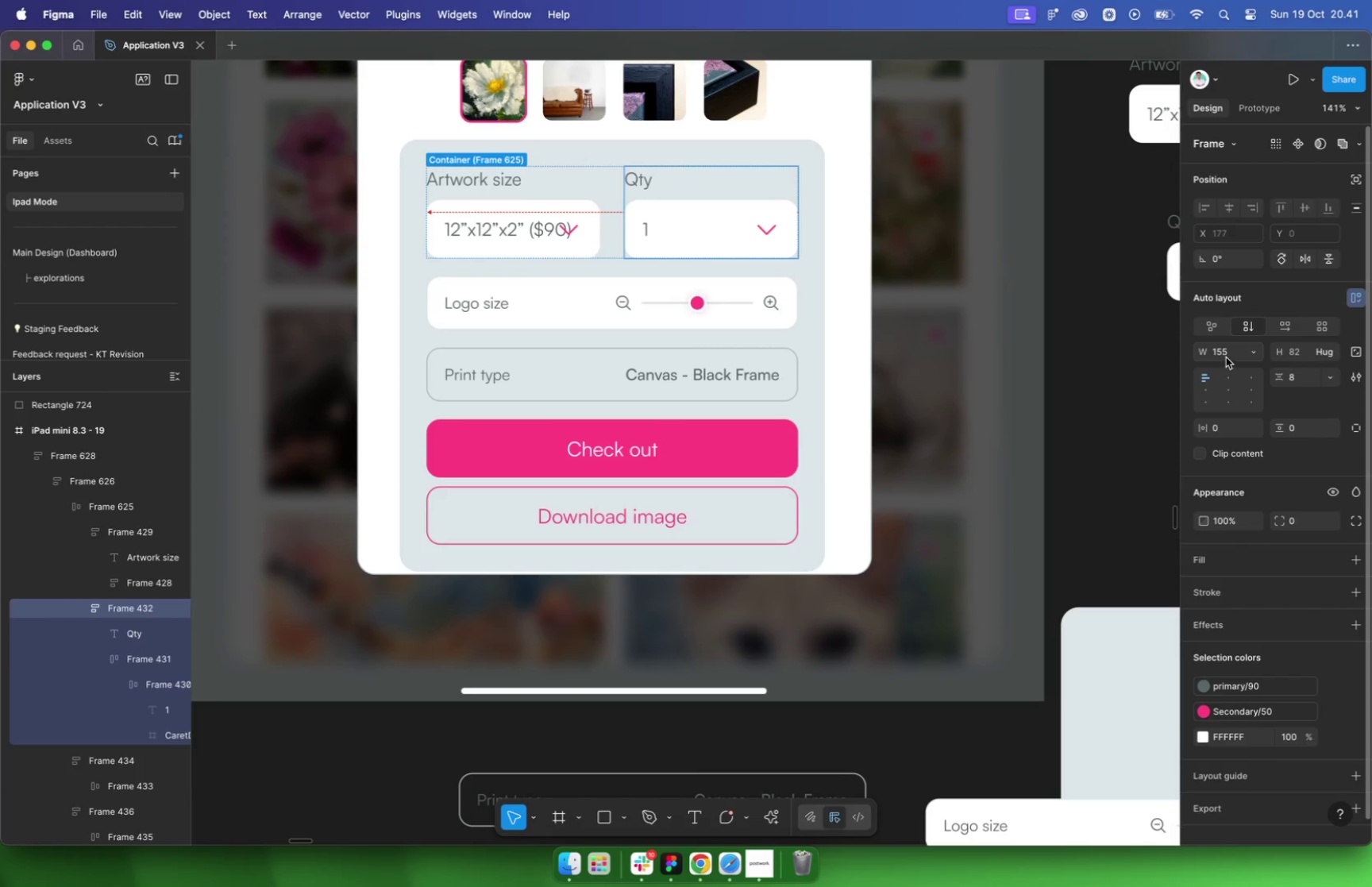 
wait(6.71)
 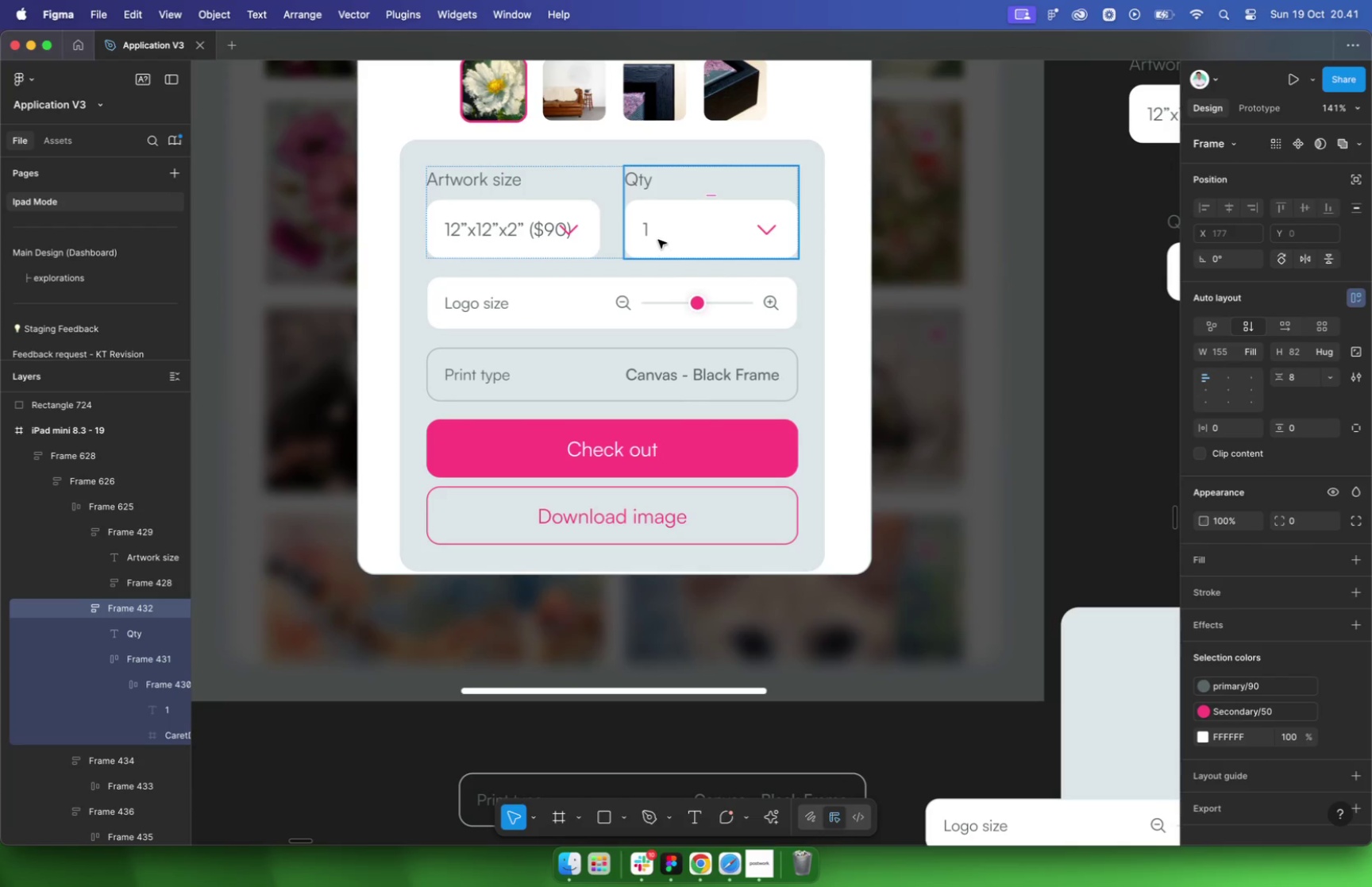 
type(100)
 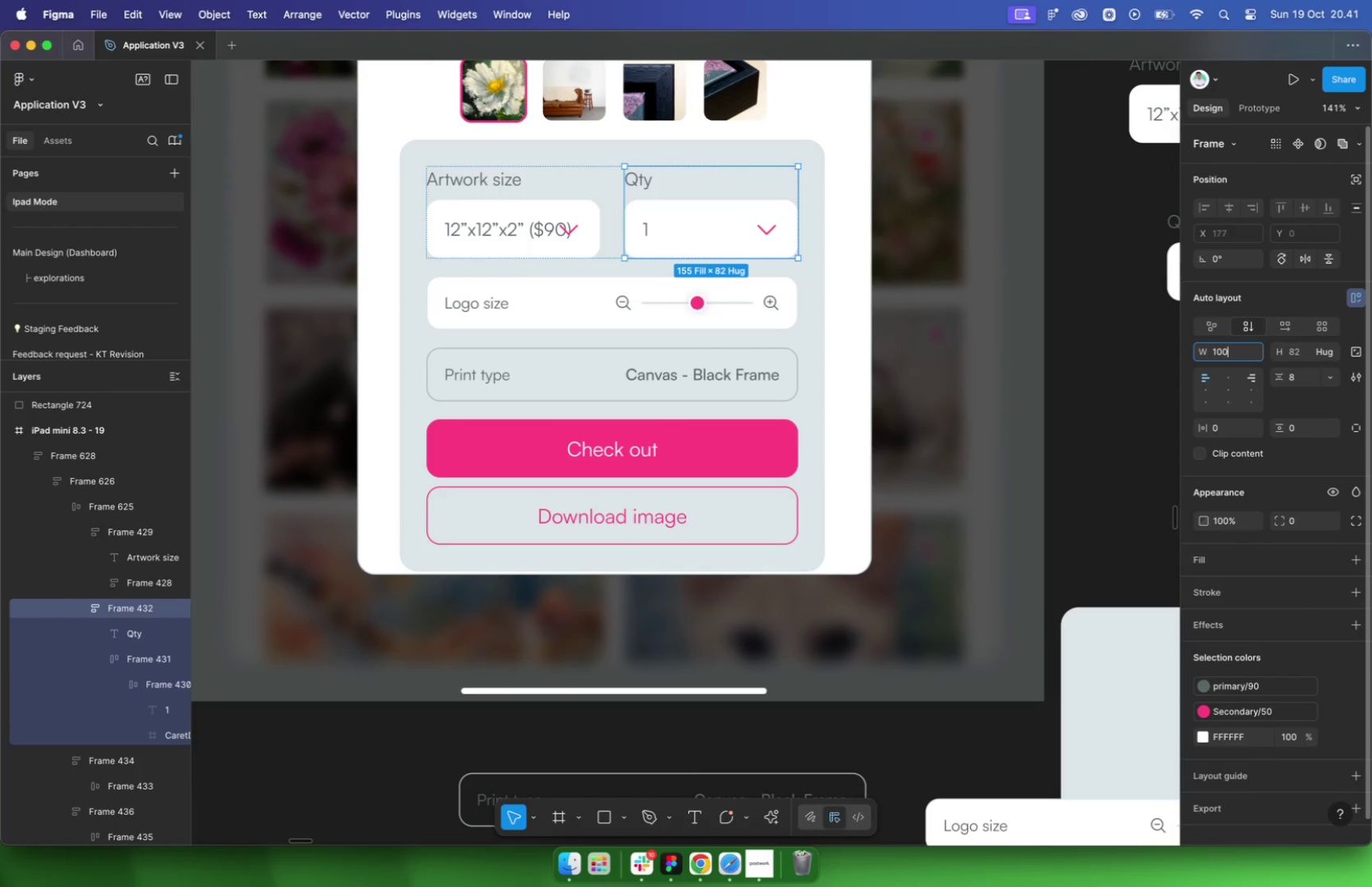 
key(Enter)
 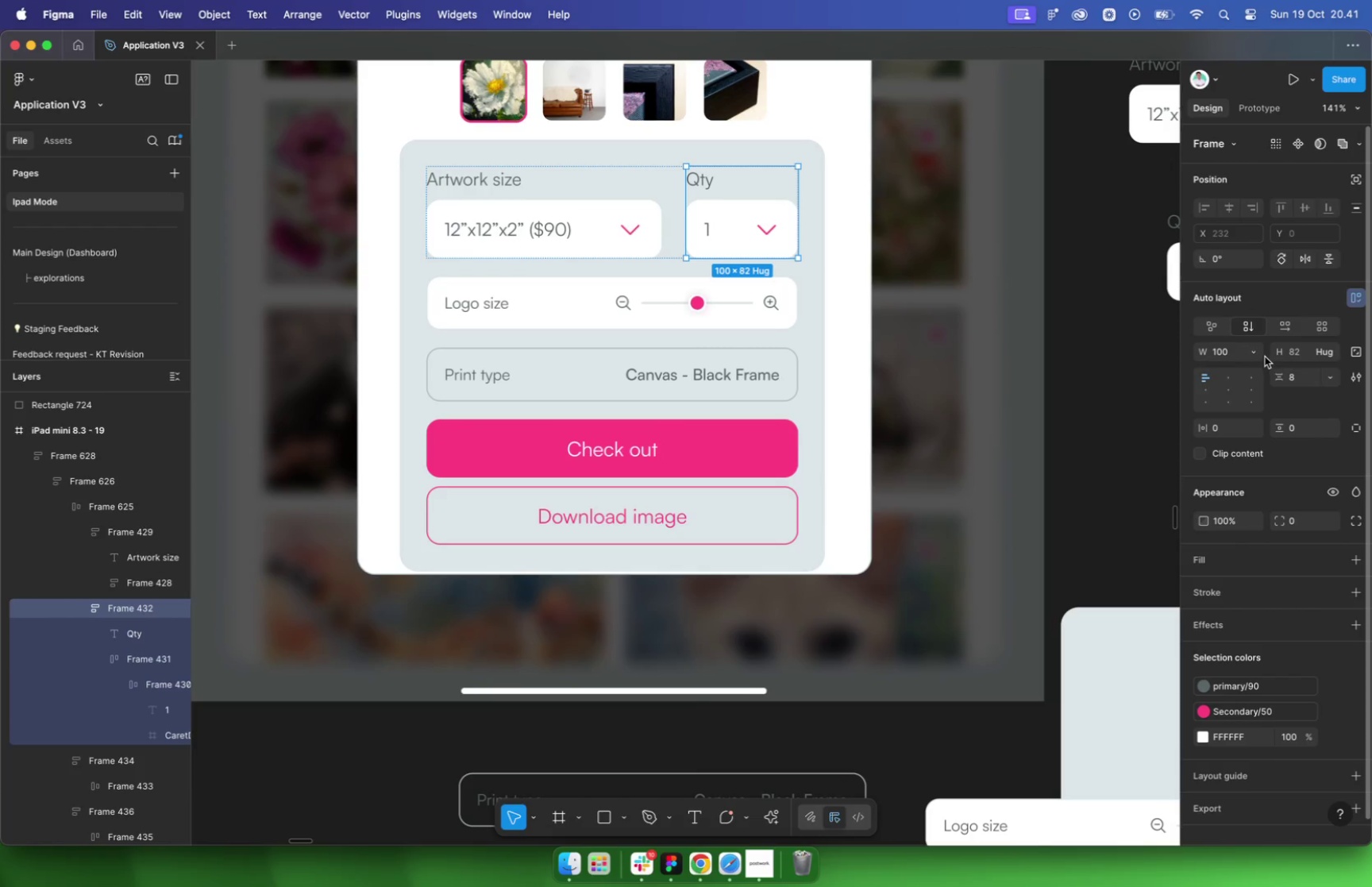 
left_click([1228, 355])
 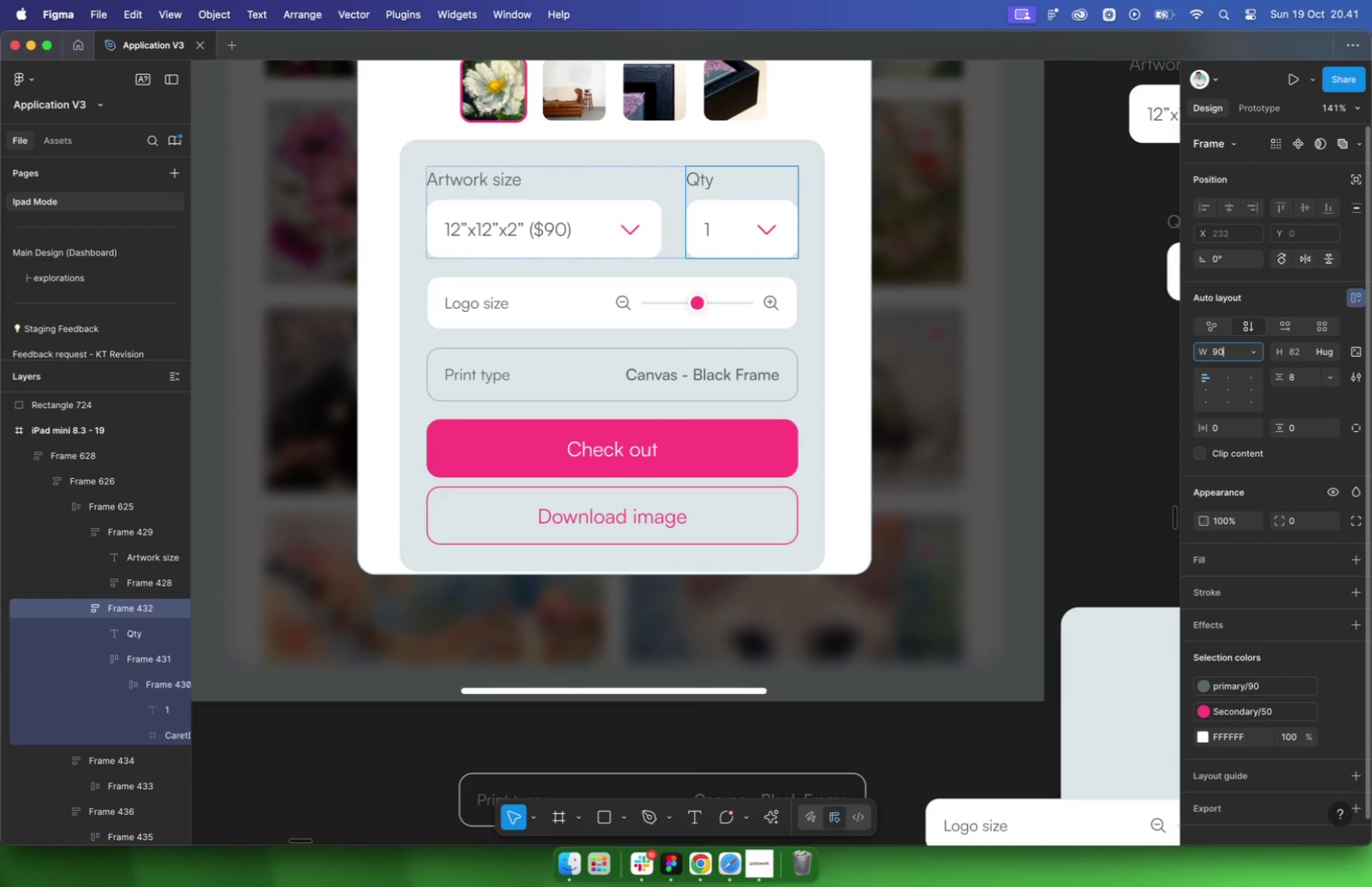 
type(90)
 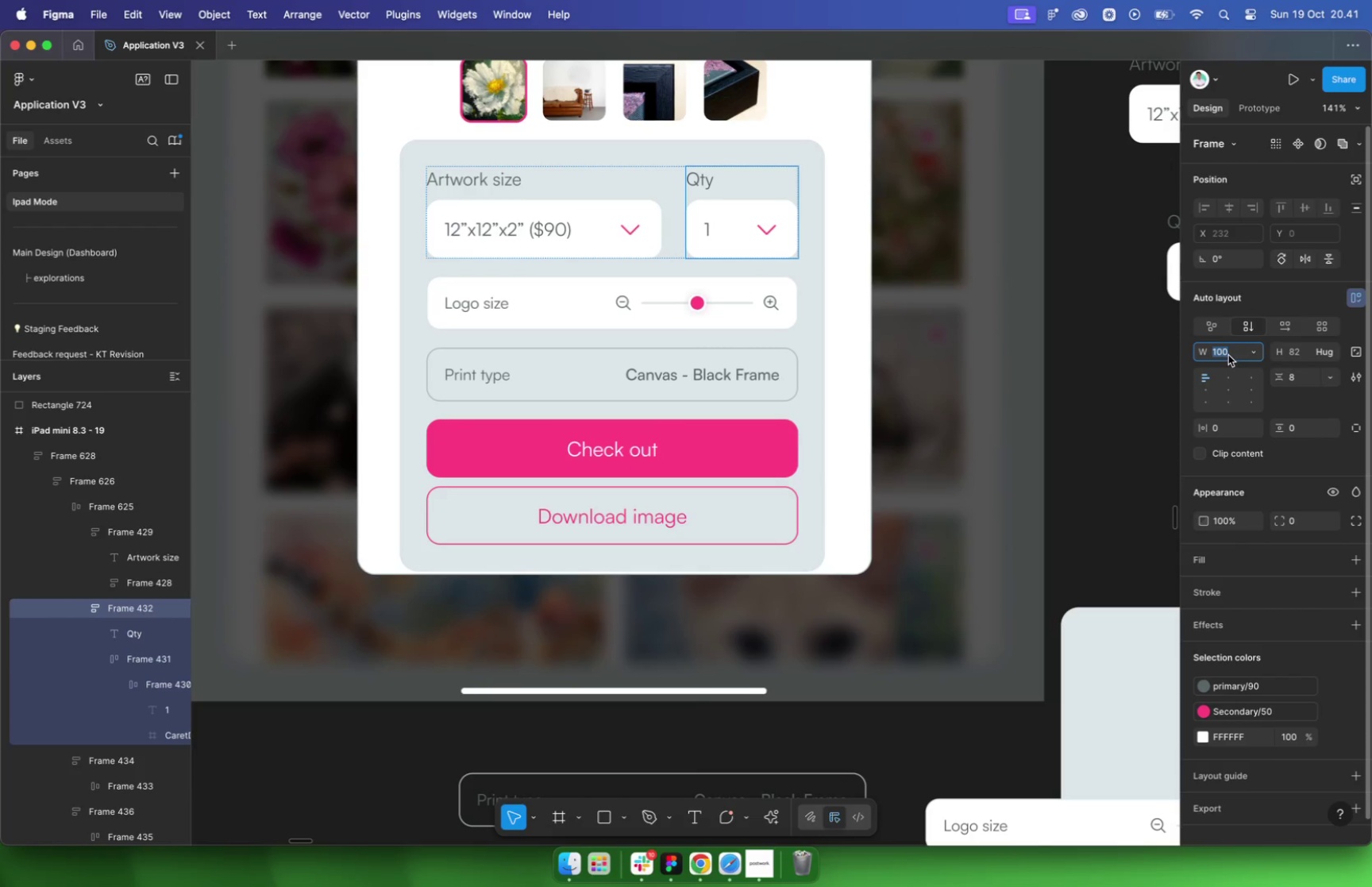 
key(Enter)
 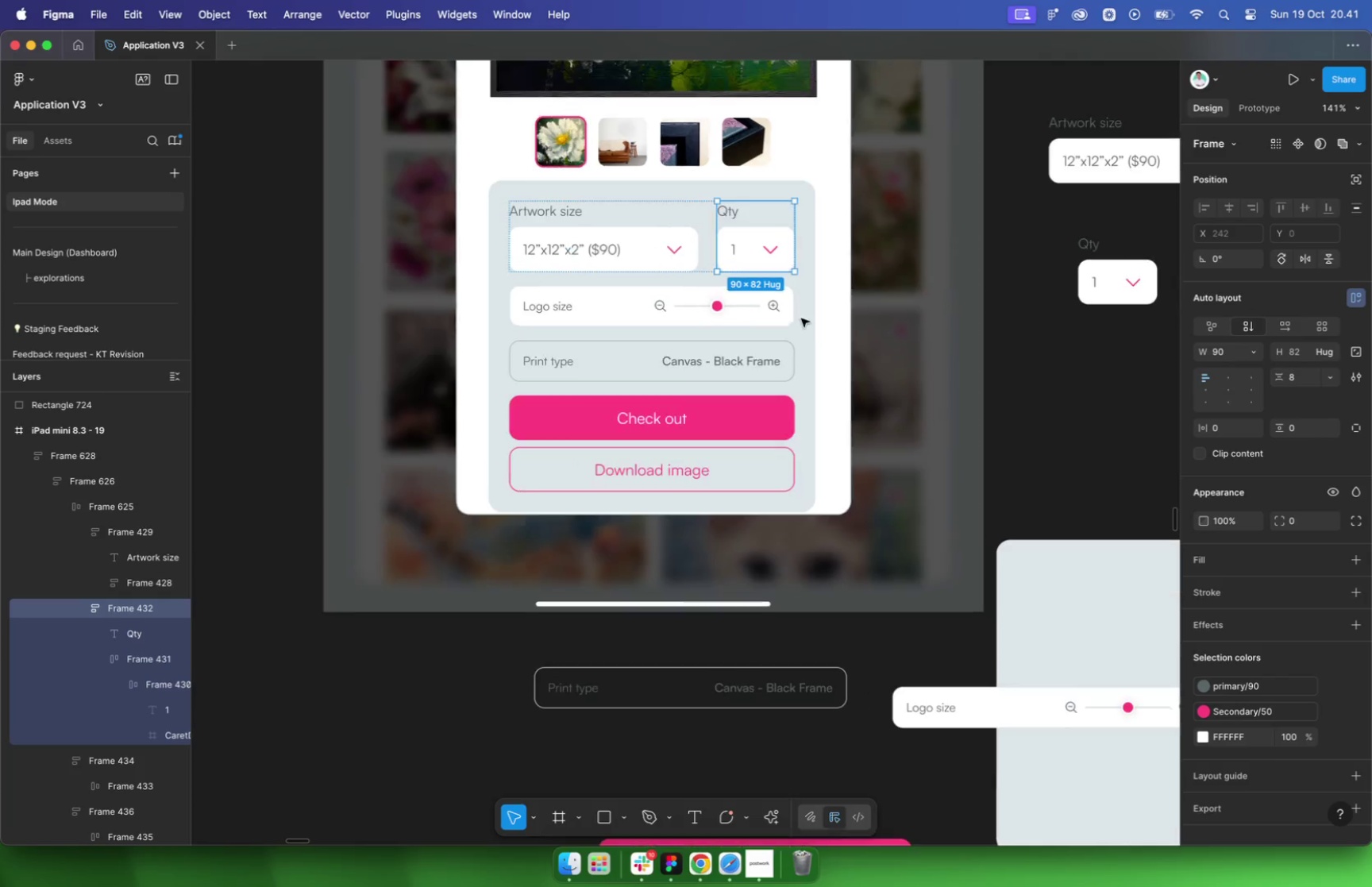 
wait(5.46)
 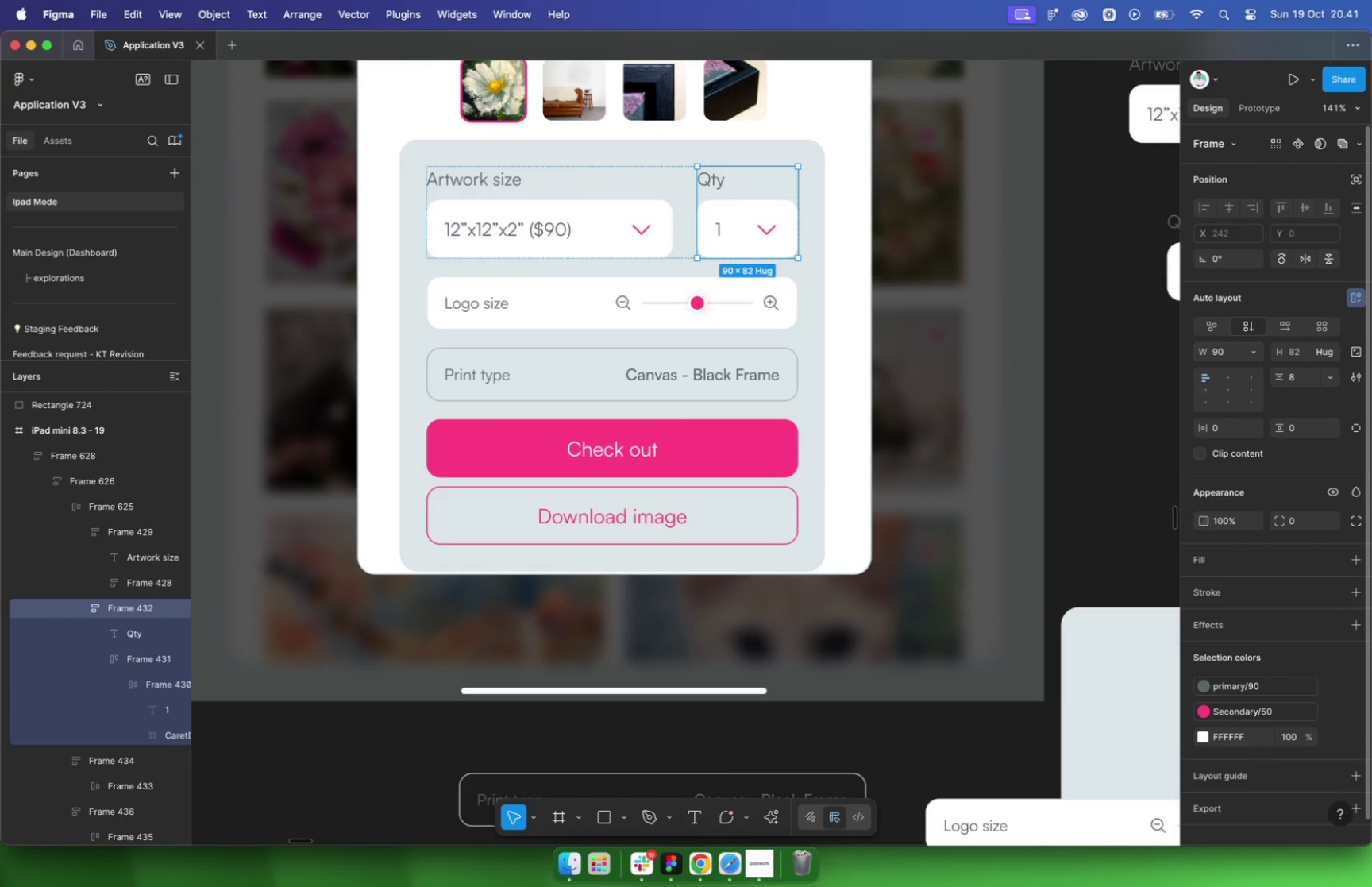 
left_click([1053, 368])
 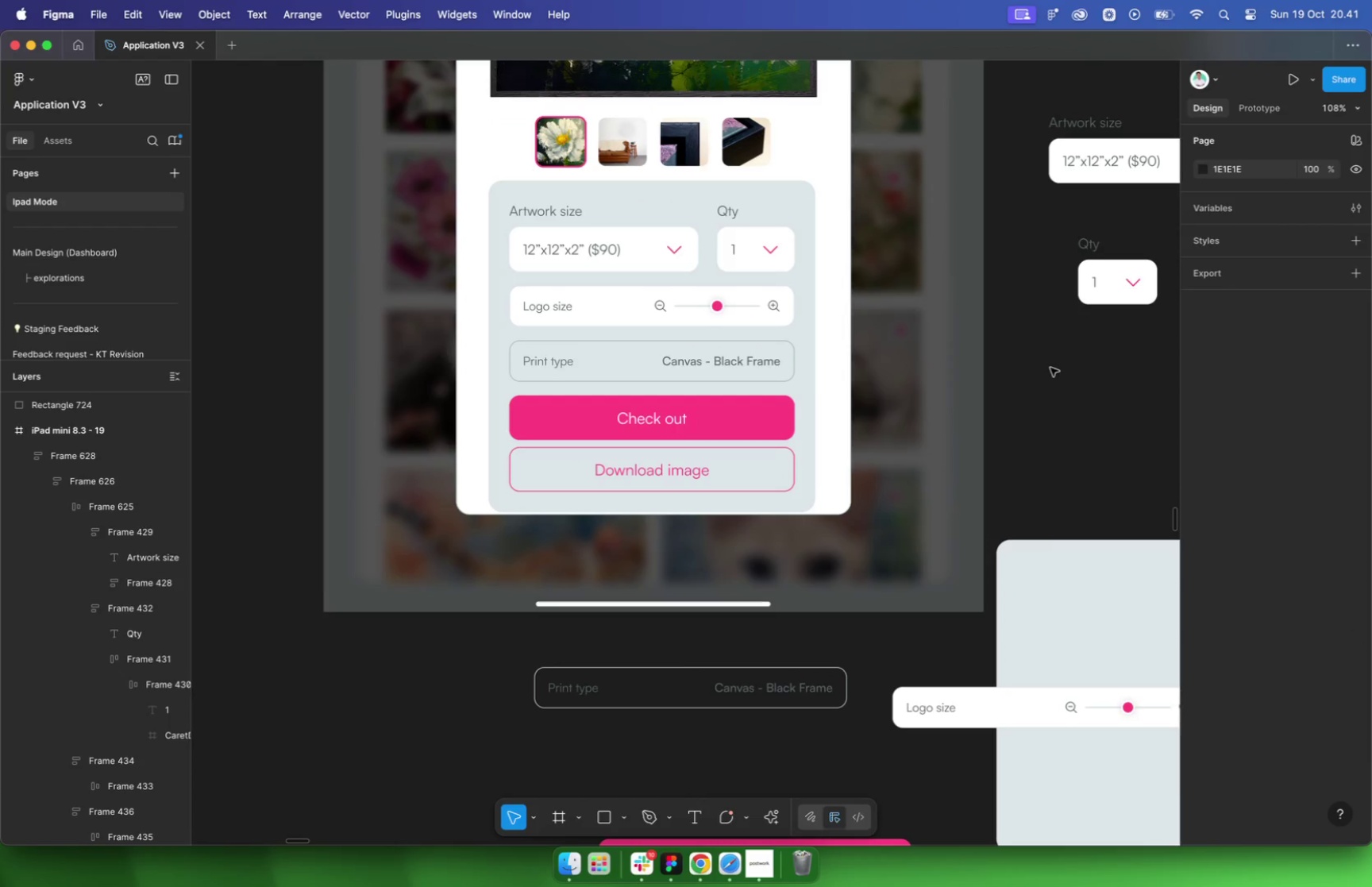 
scroll: coordinate [684, 385], scroll_direction: up, amount: 1.0
 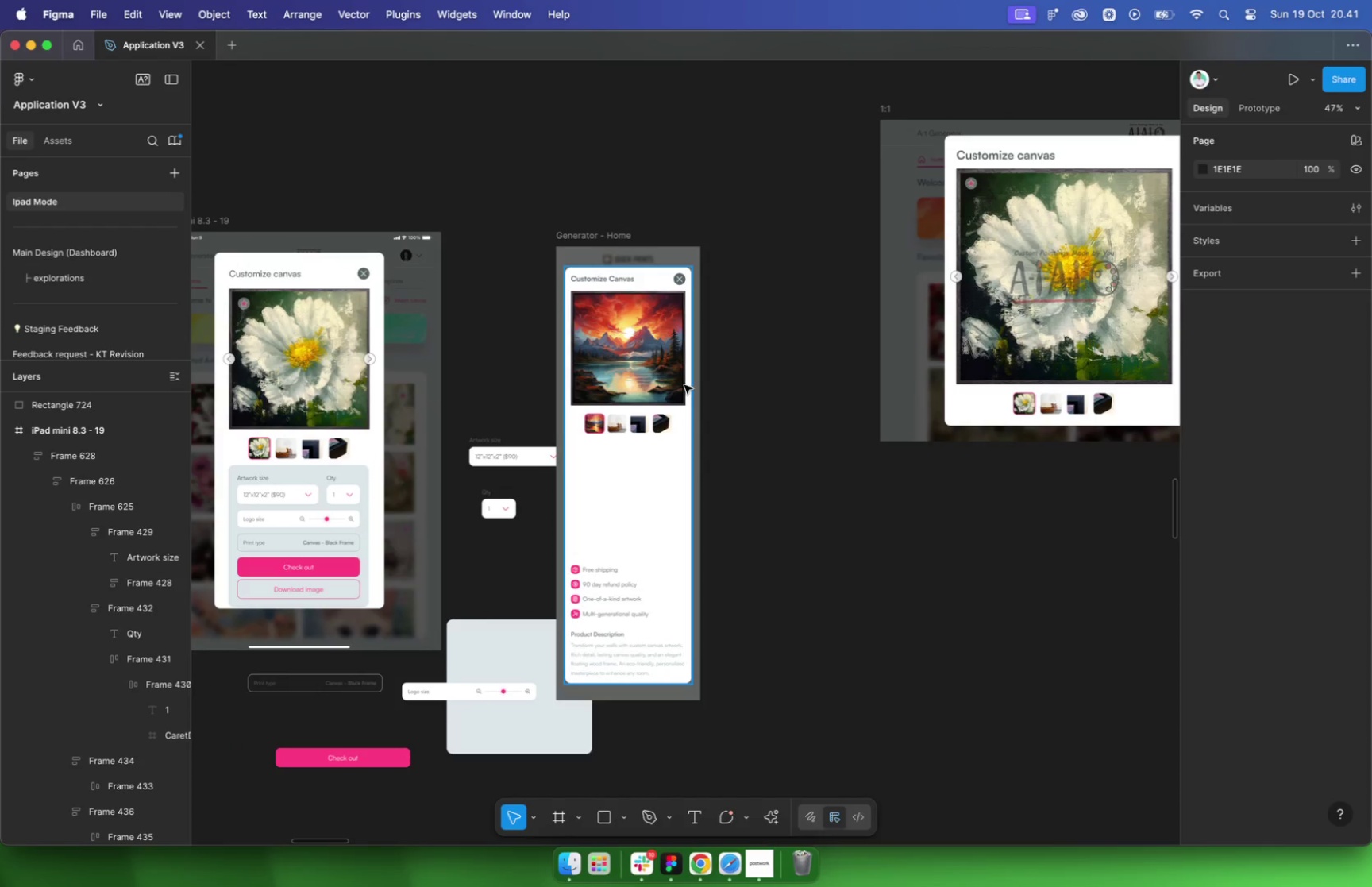 
key(VolumeDown)
 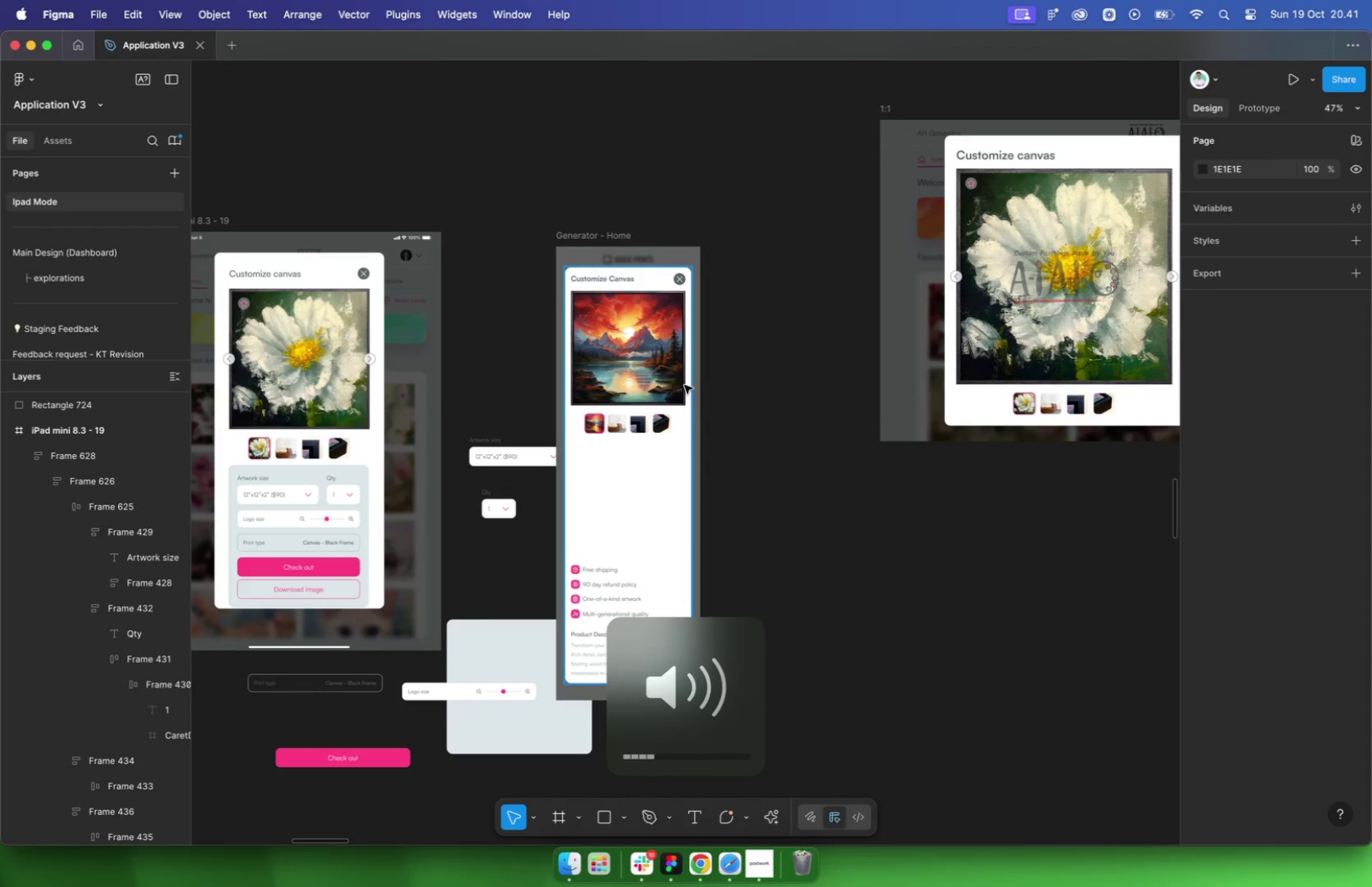 
key(VolumeDown)
 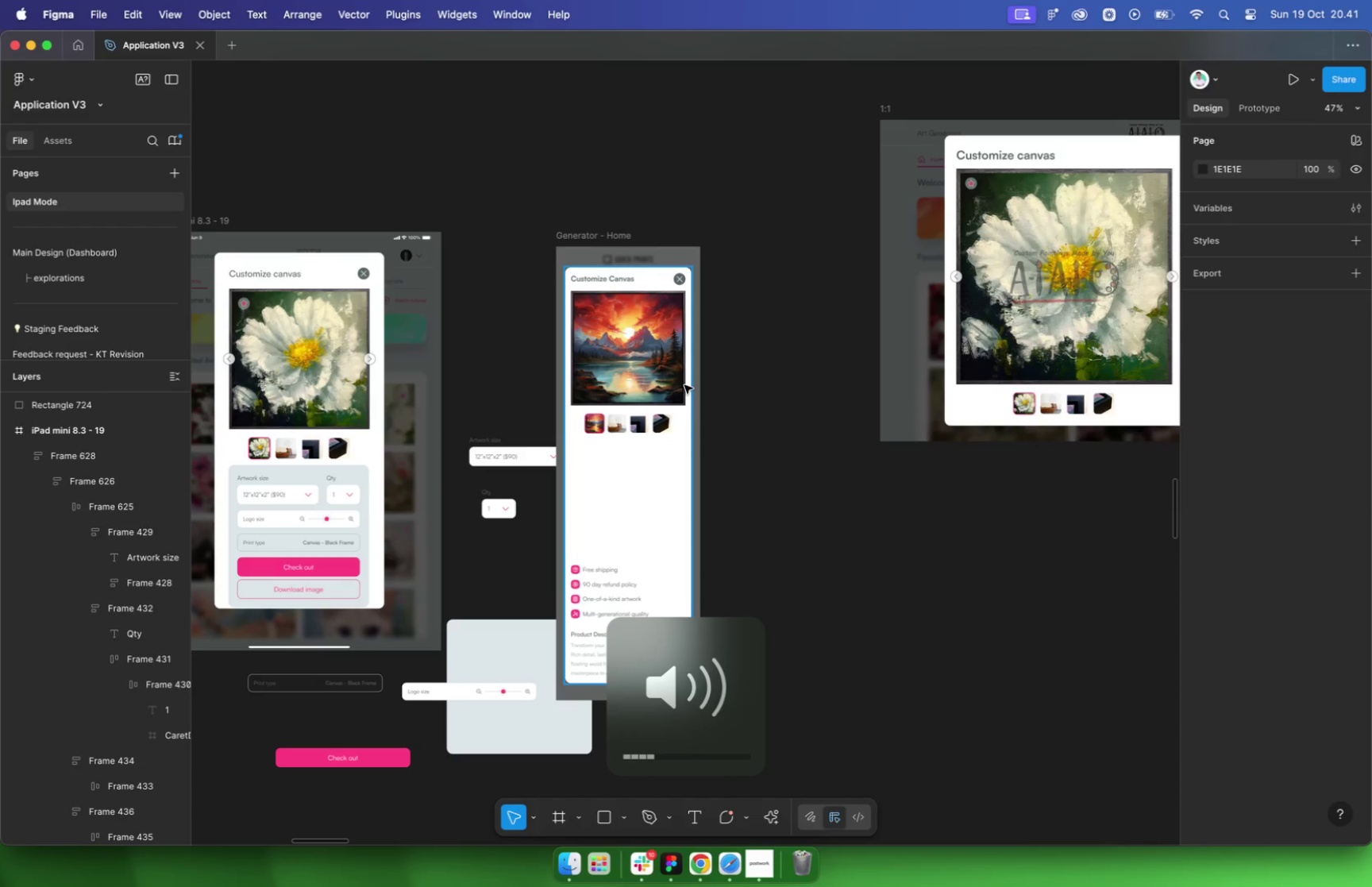 
key(VolumeUp)
 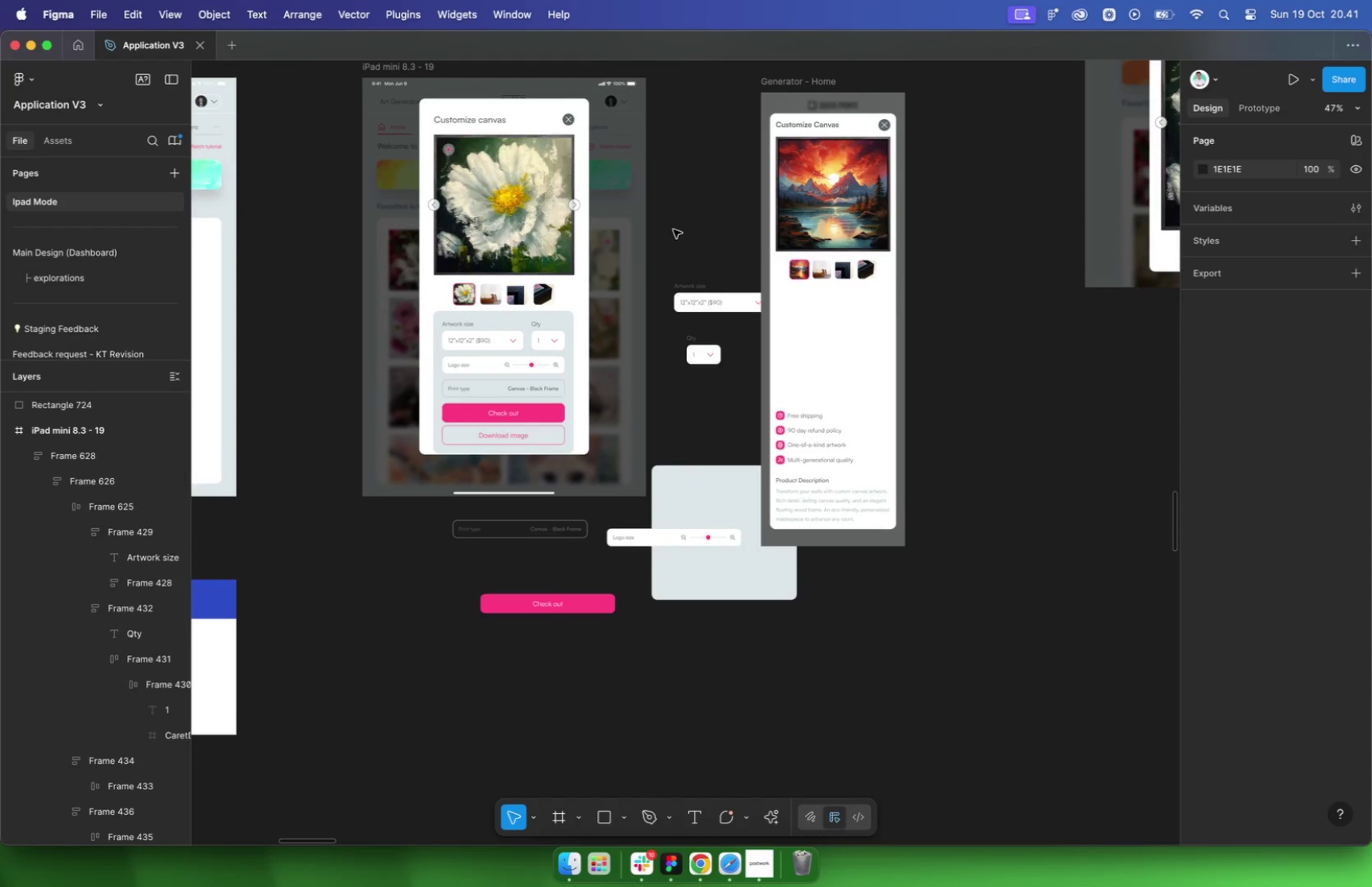 
scroll: coordinate [684, 385], scroll_direction: up, amount: 1.0
 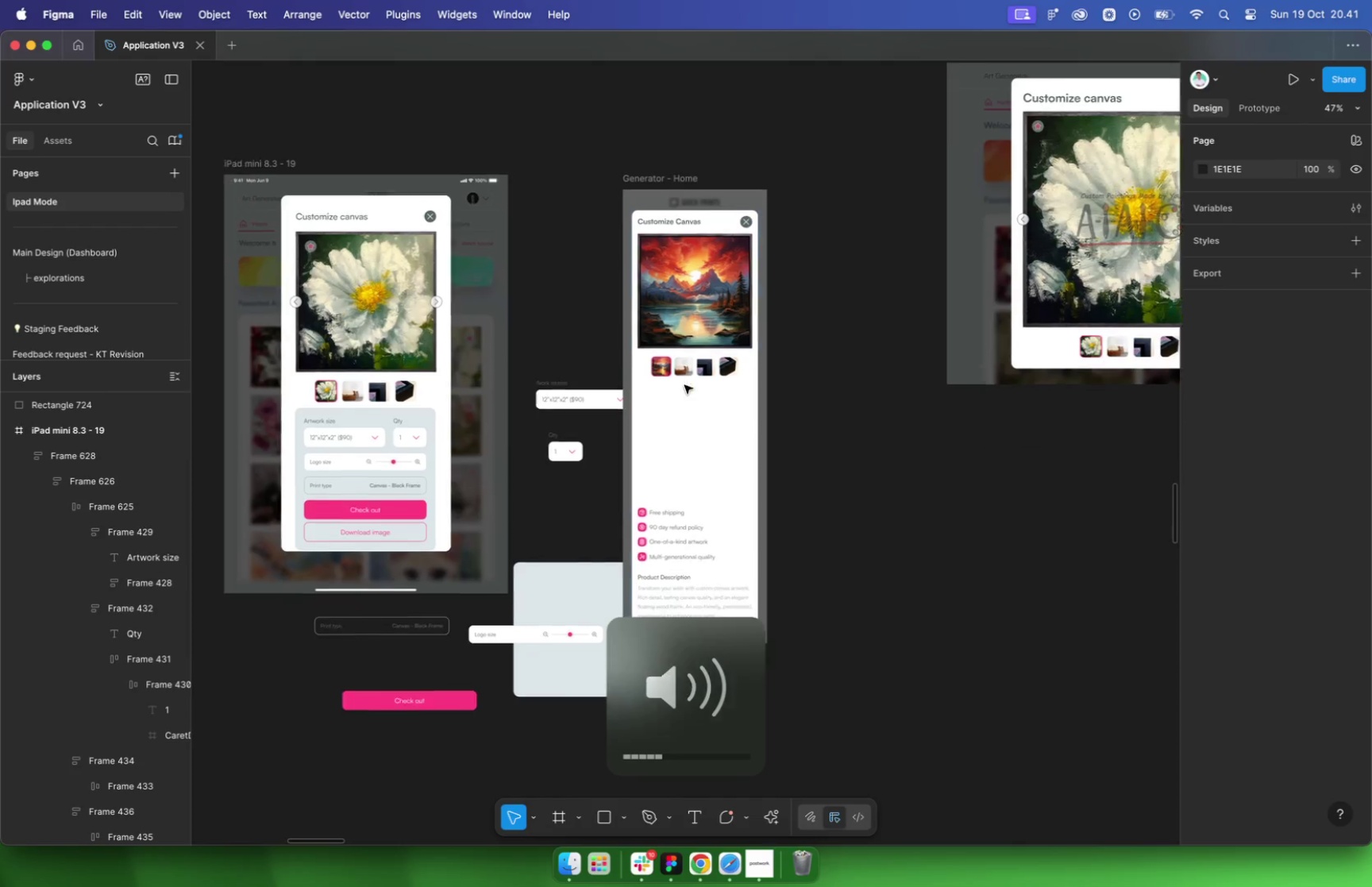 
wait(11.6)
 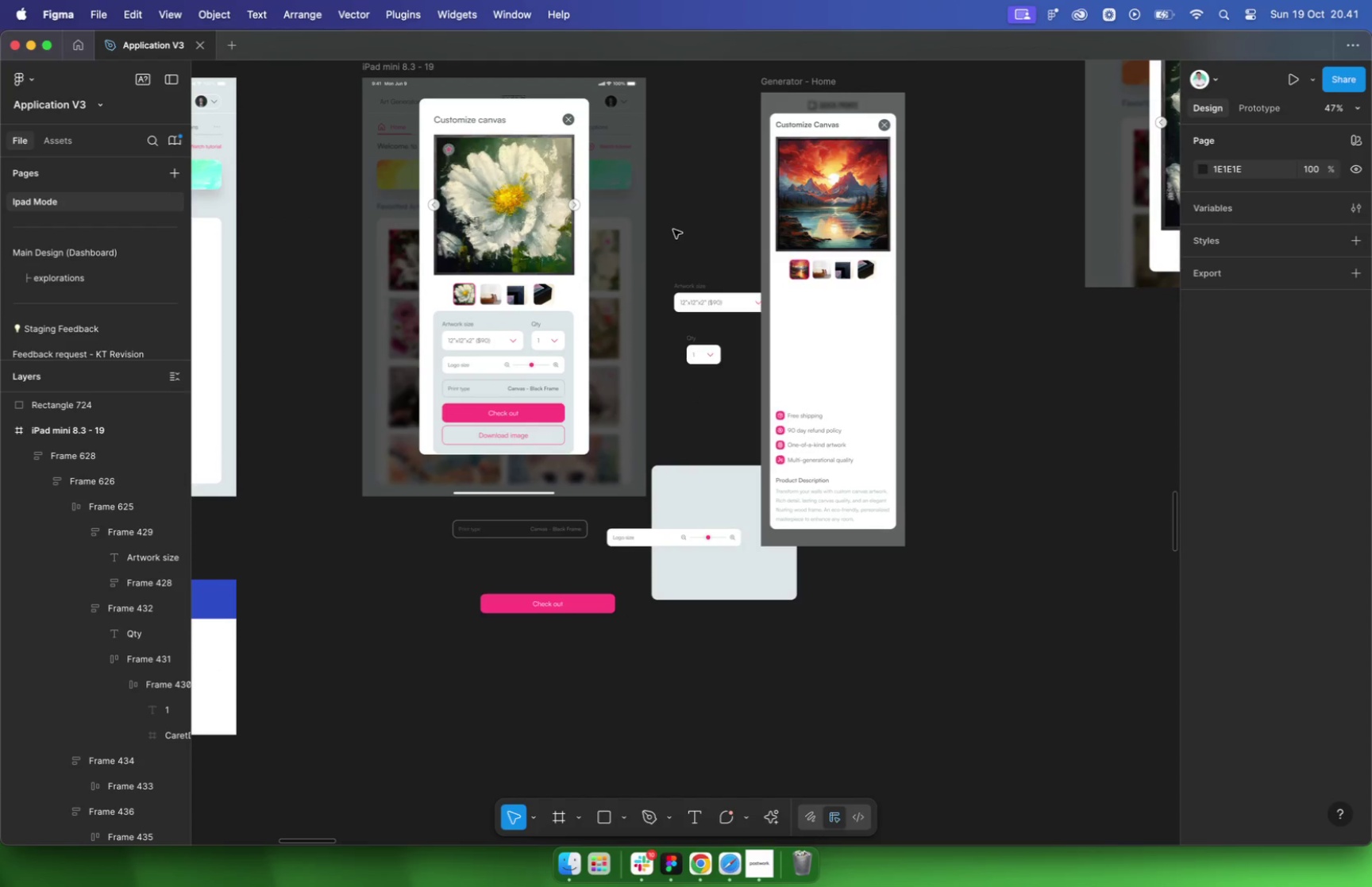 
scroll: coordinate [673, 230], scroll_direction: down, amount: 6.0
 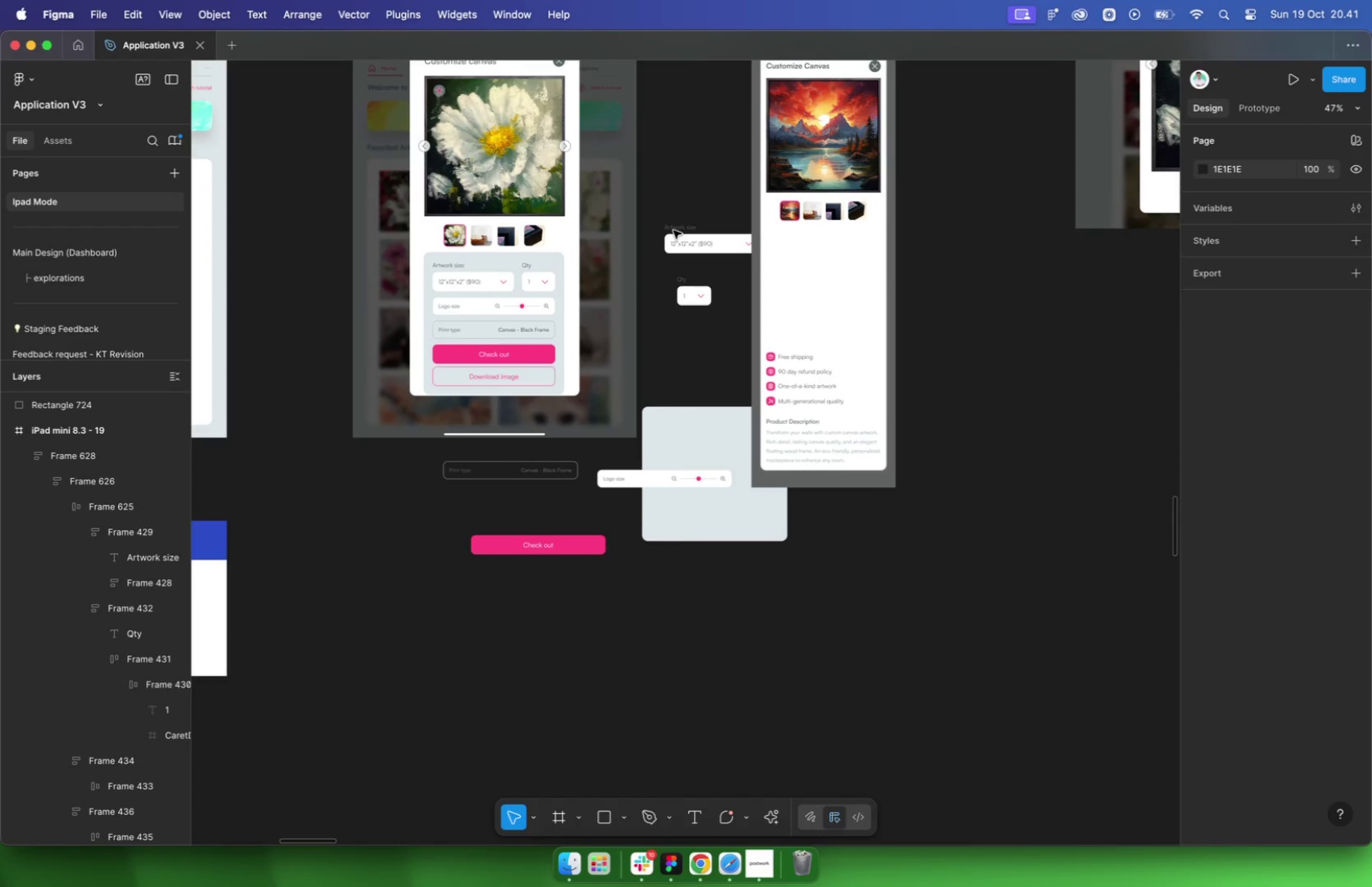 
scroll: coordinate [673, 230], scroll_direction: up, amount: 6.0
 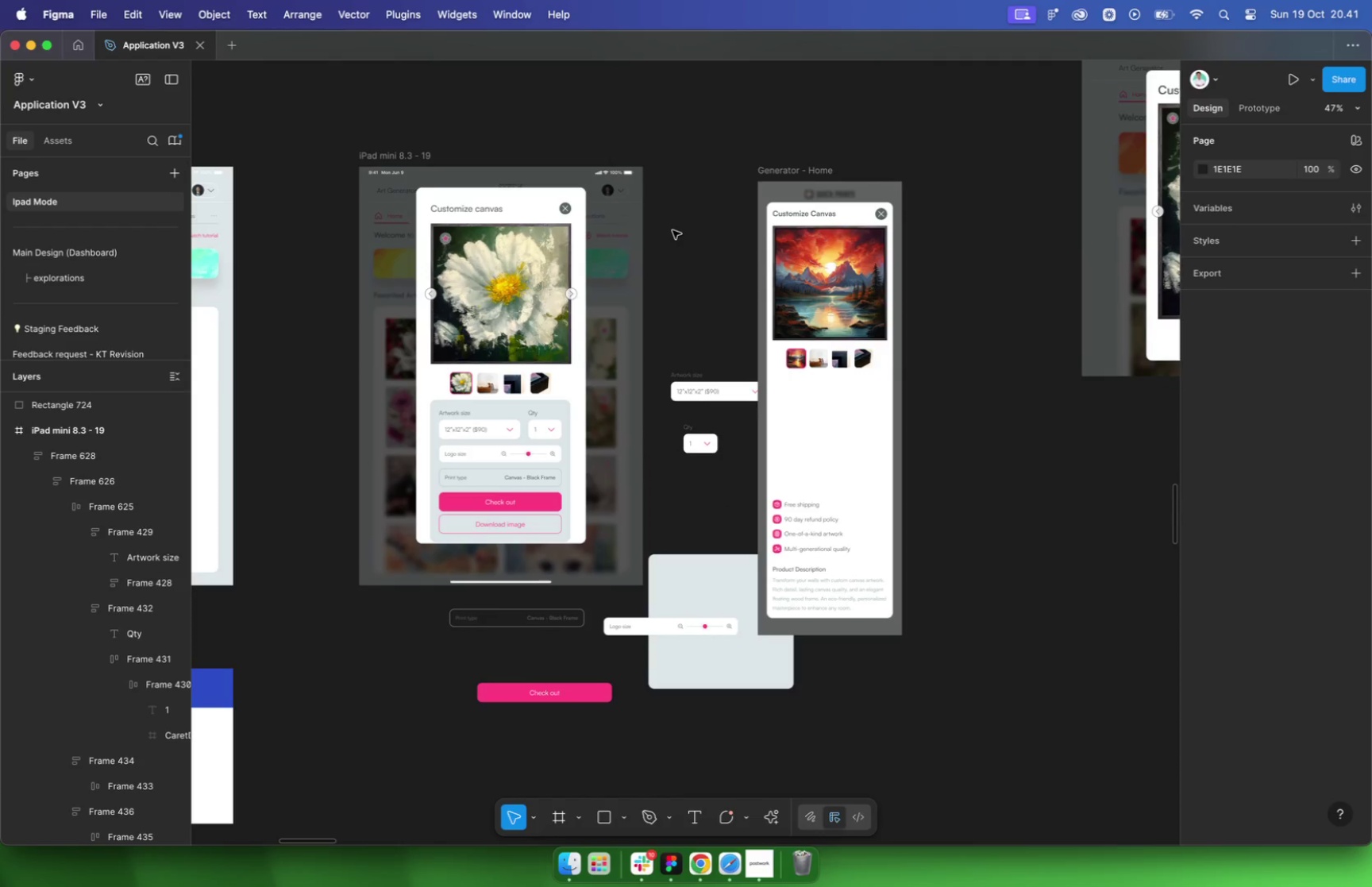 
key(VolumeDown)
 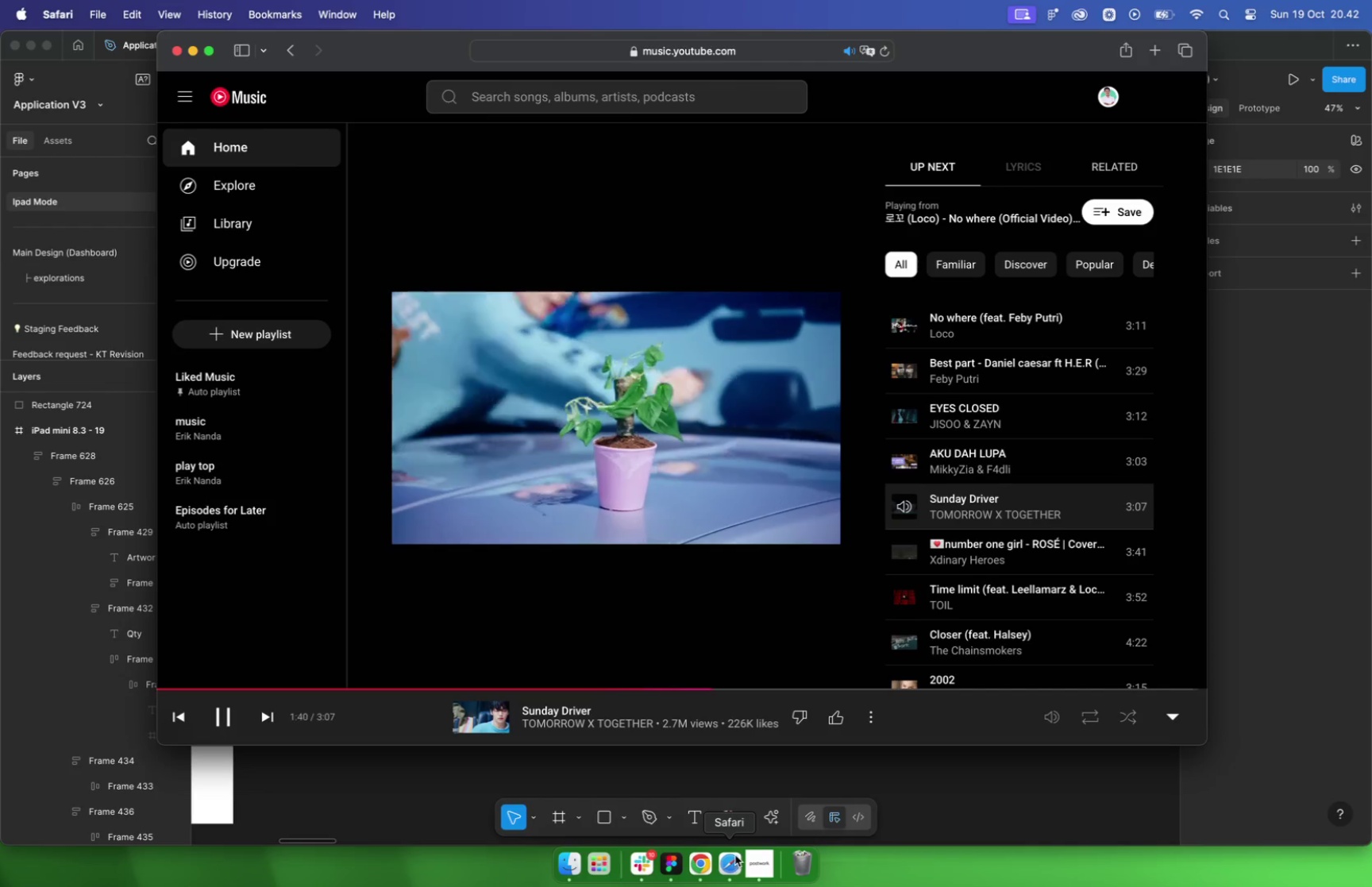 
left_click([674, 500])
 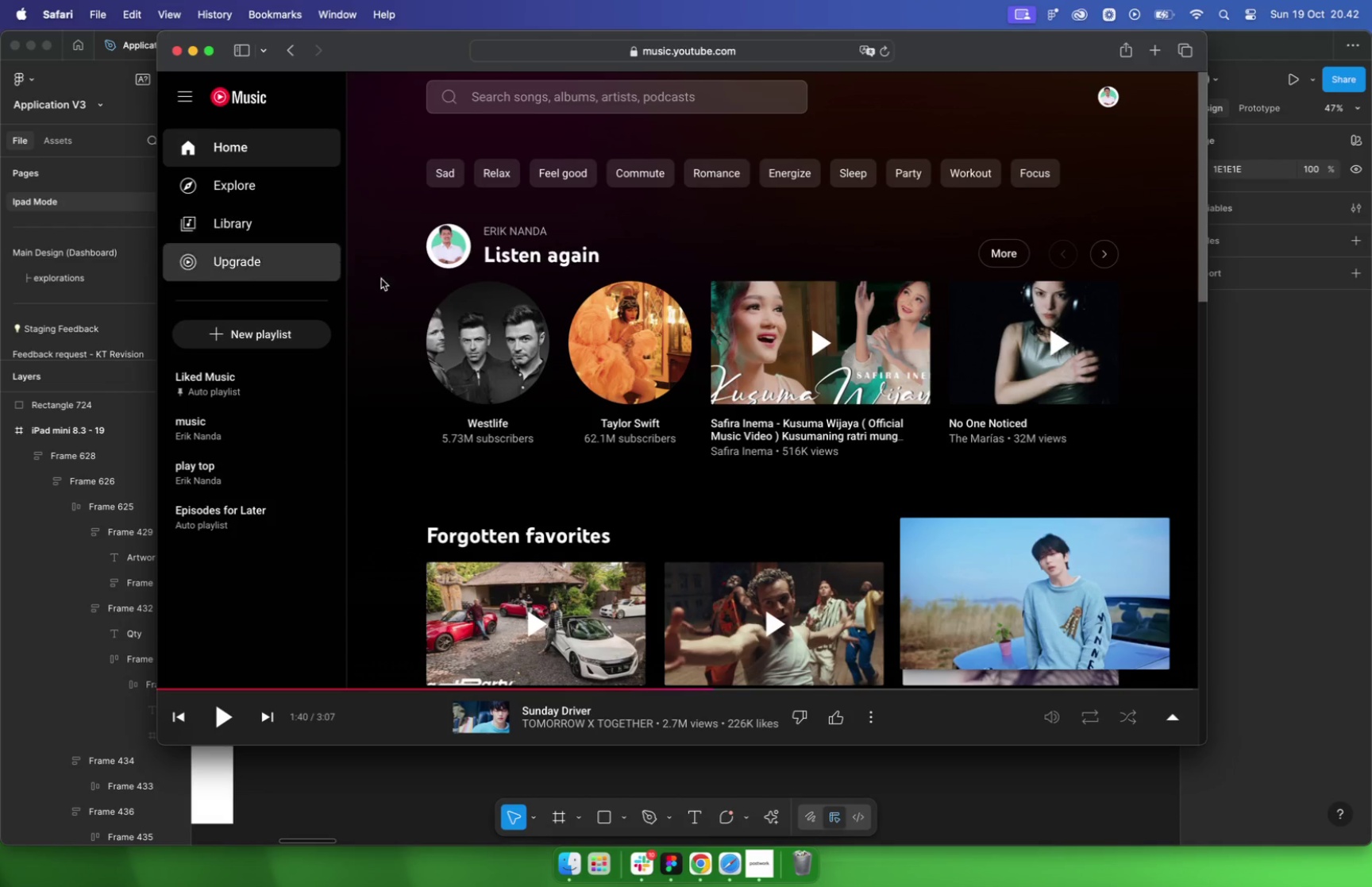 
wait(9.85)
 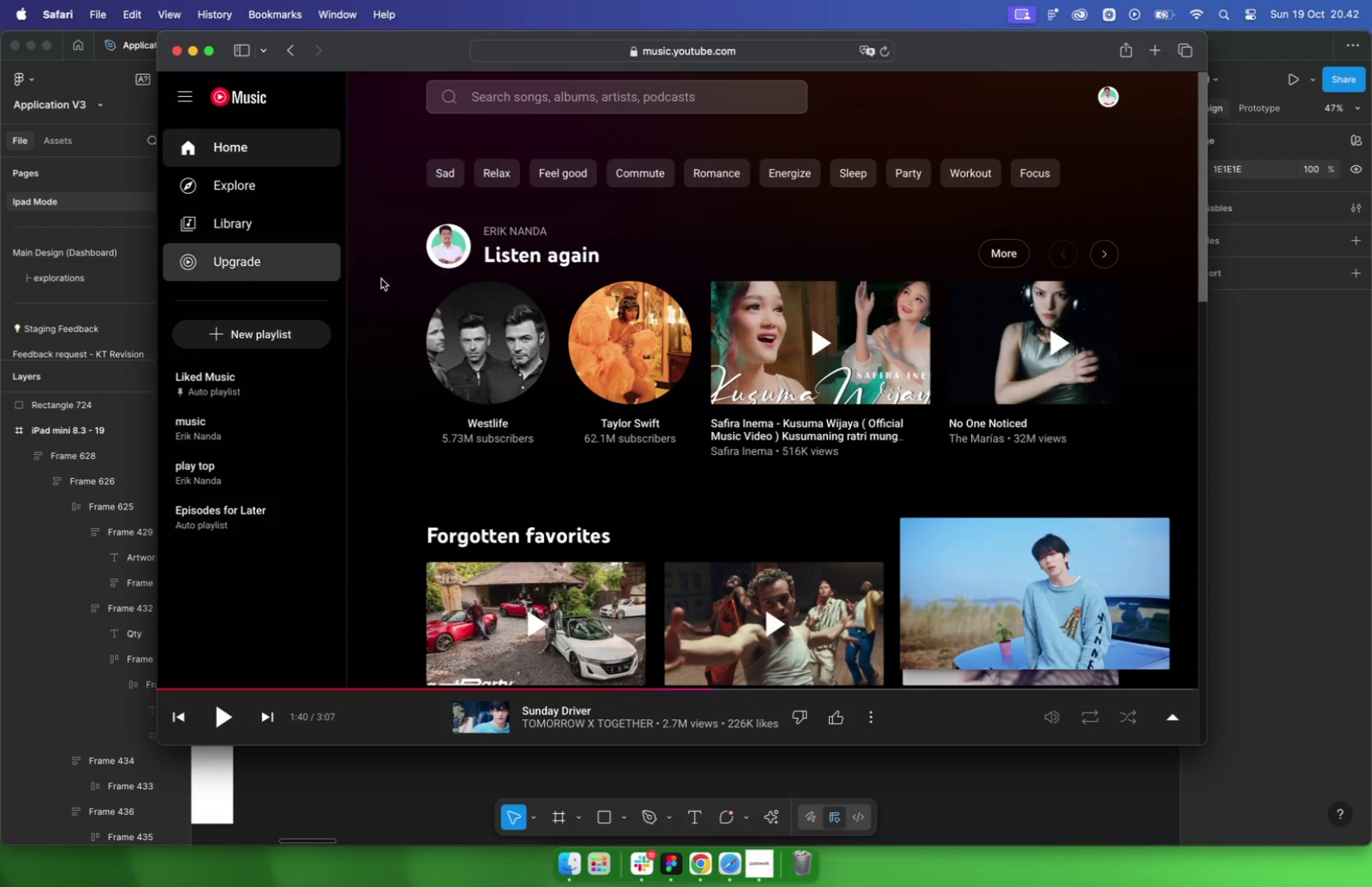 
mouse_move([550, 366])
 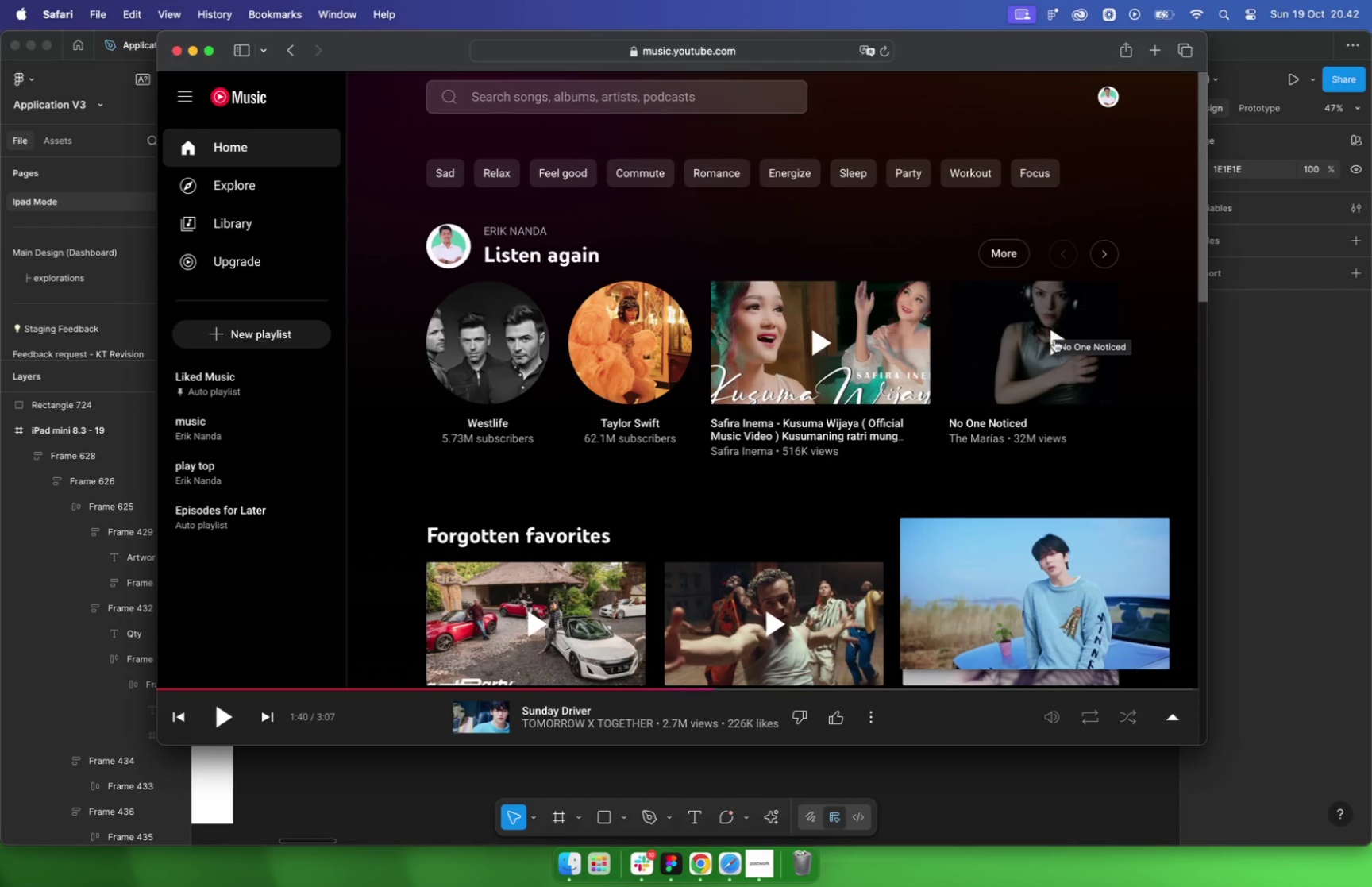 
left_click([1054, 340])
 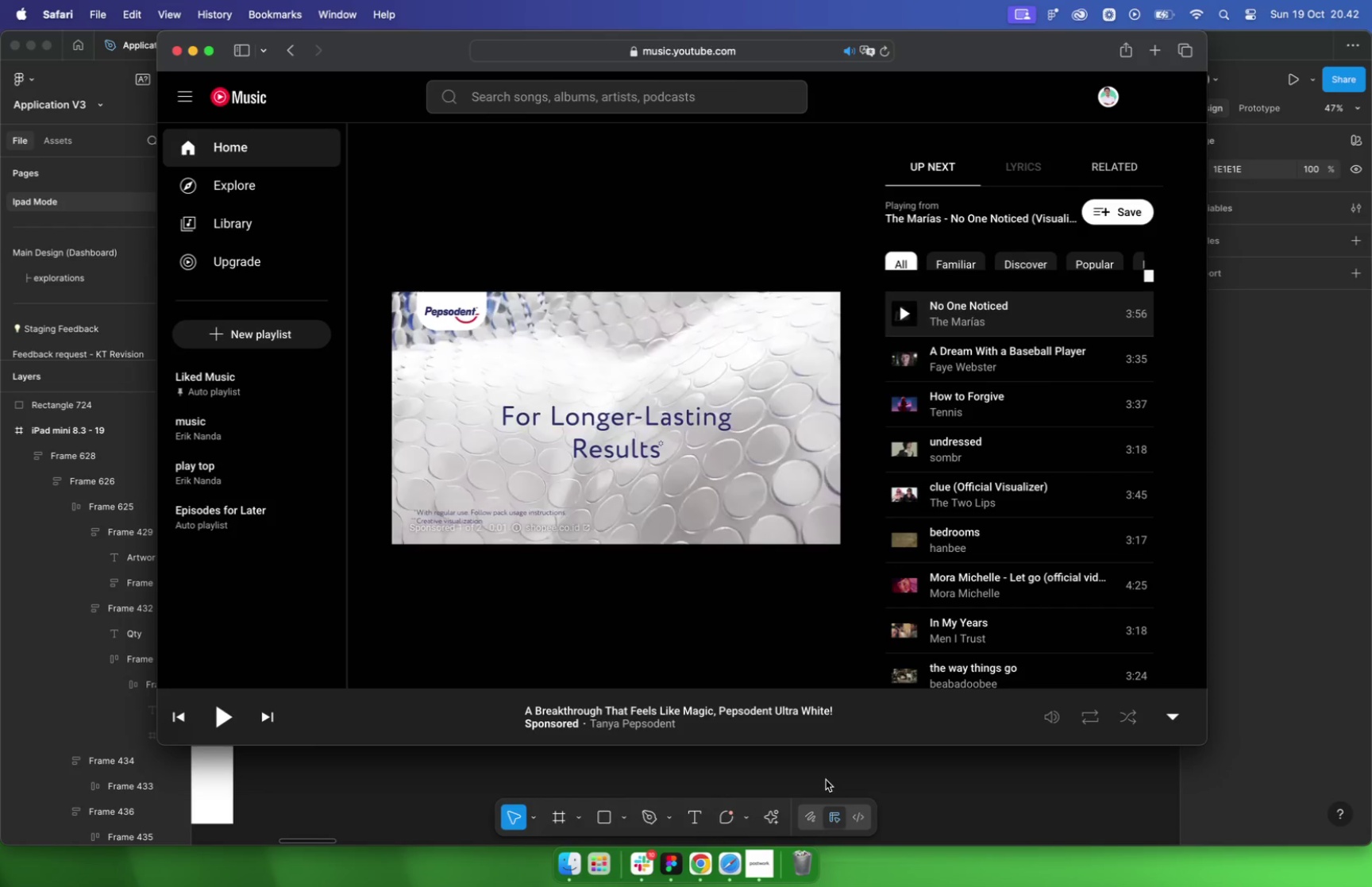 
wait(7.29)
 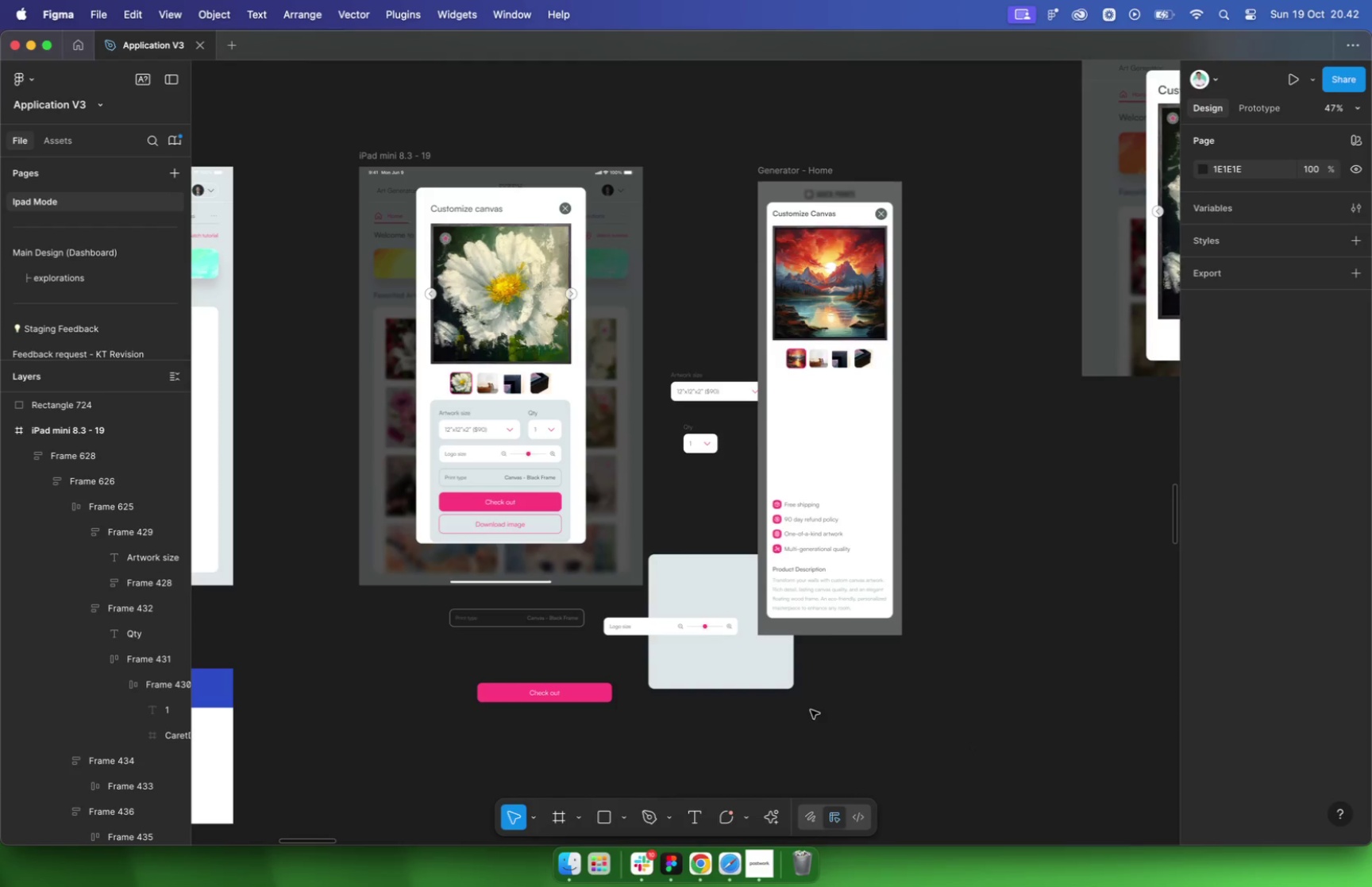 
left_click([826, 780])
 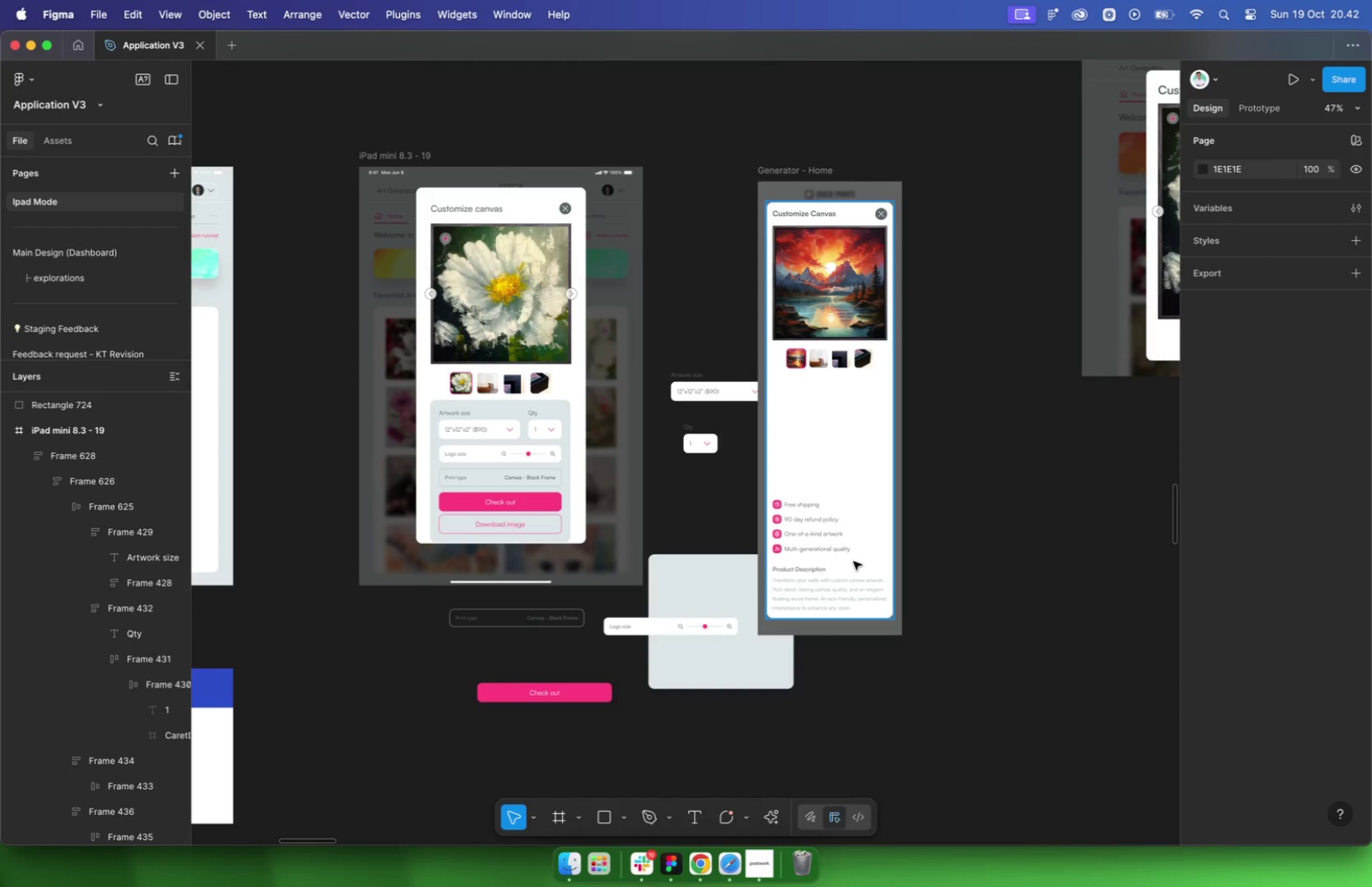 
wait(8.27)
 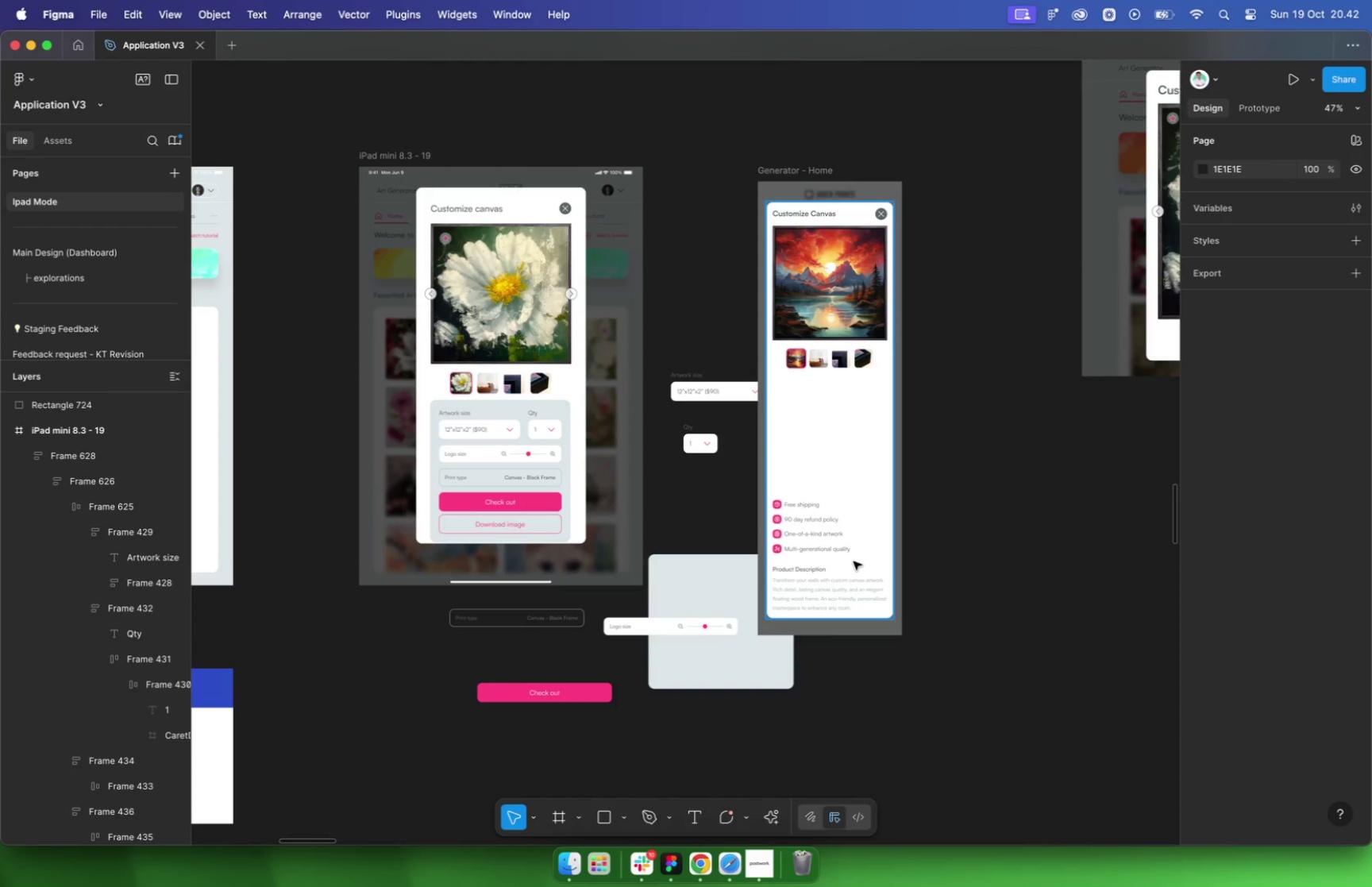 
left_click([780, 766])
 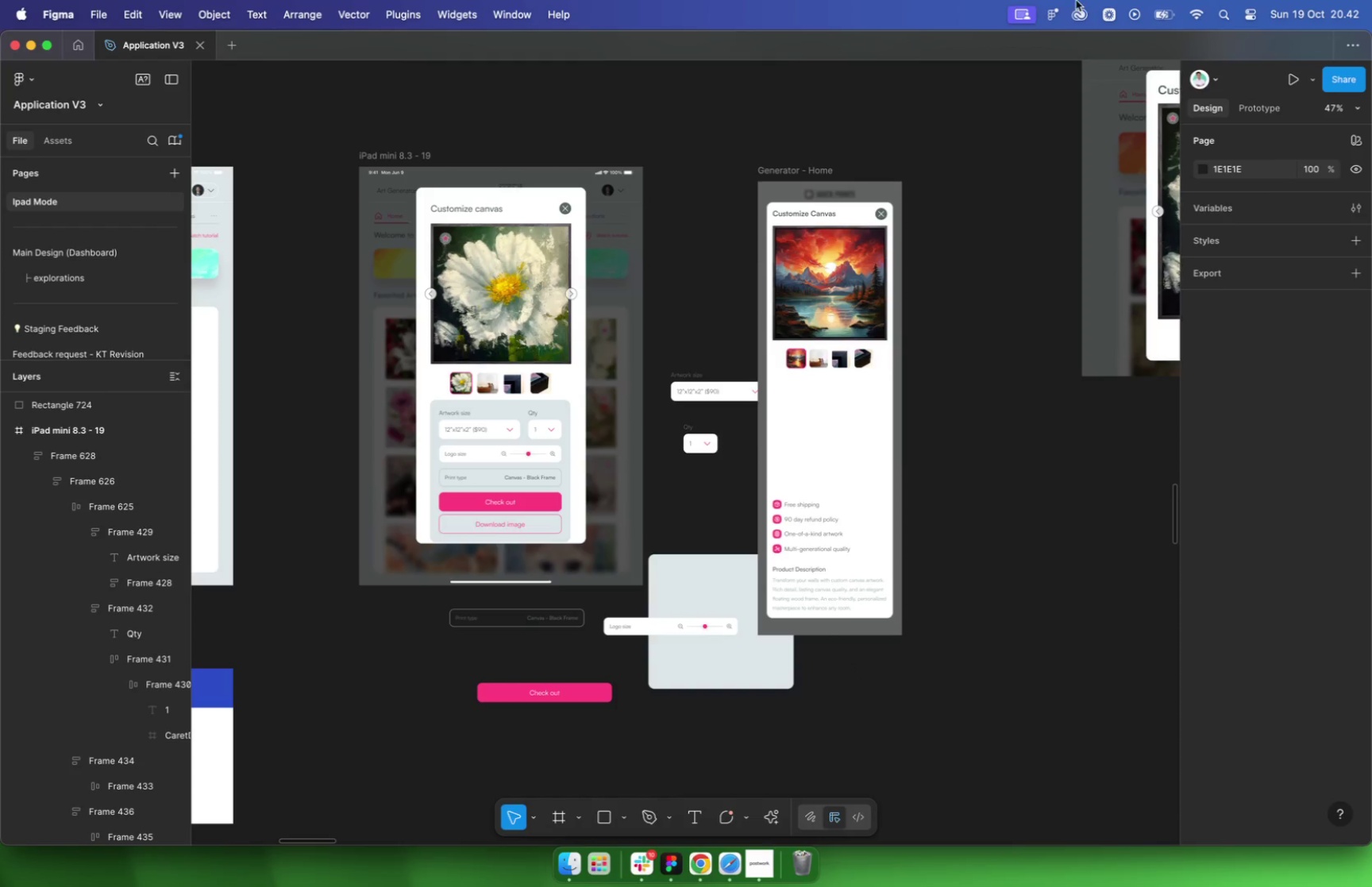 
left_click([1030, 11])
 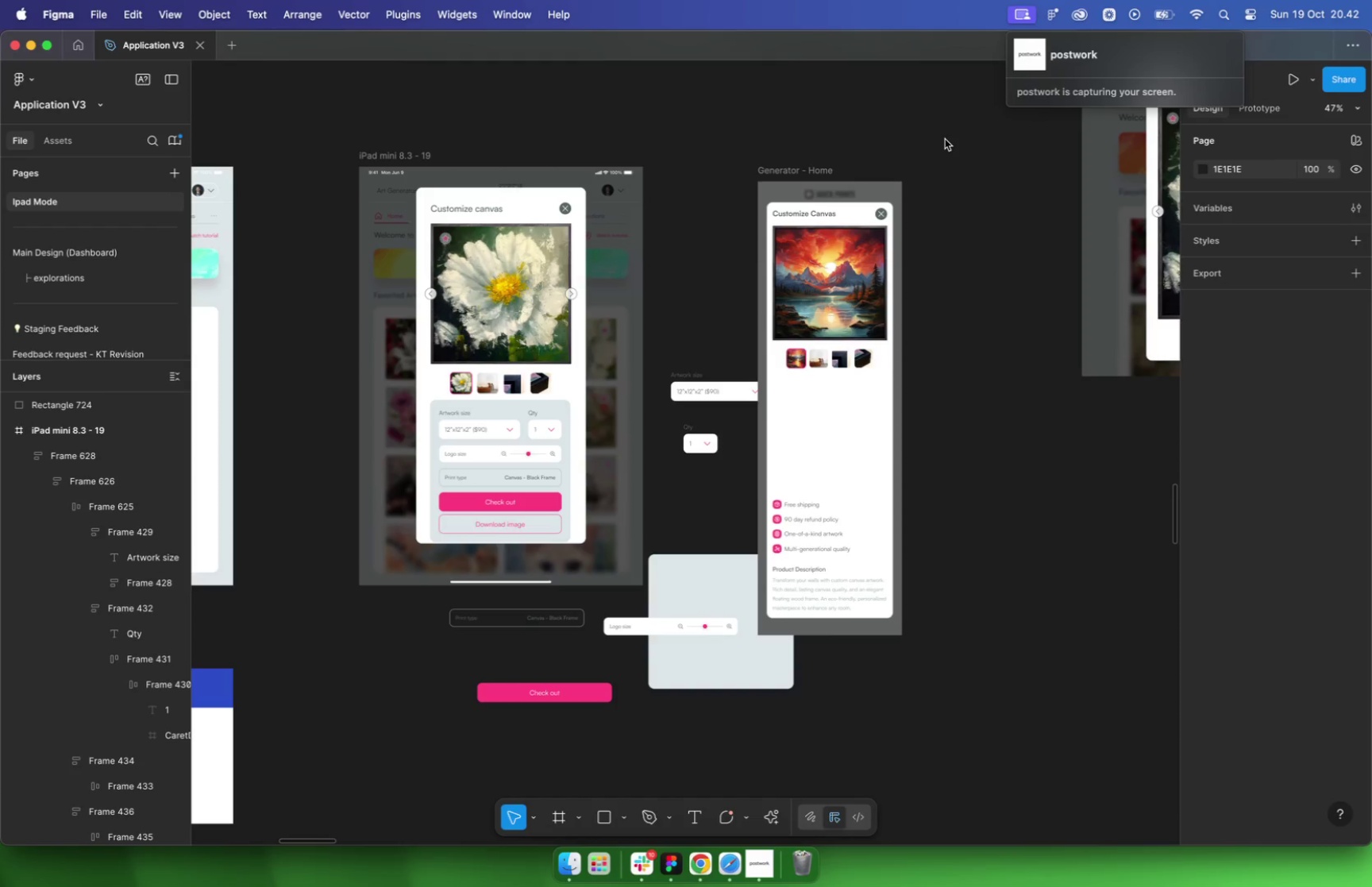 
left_click([945, 139])
 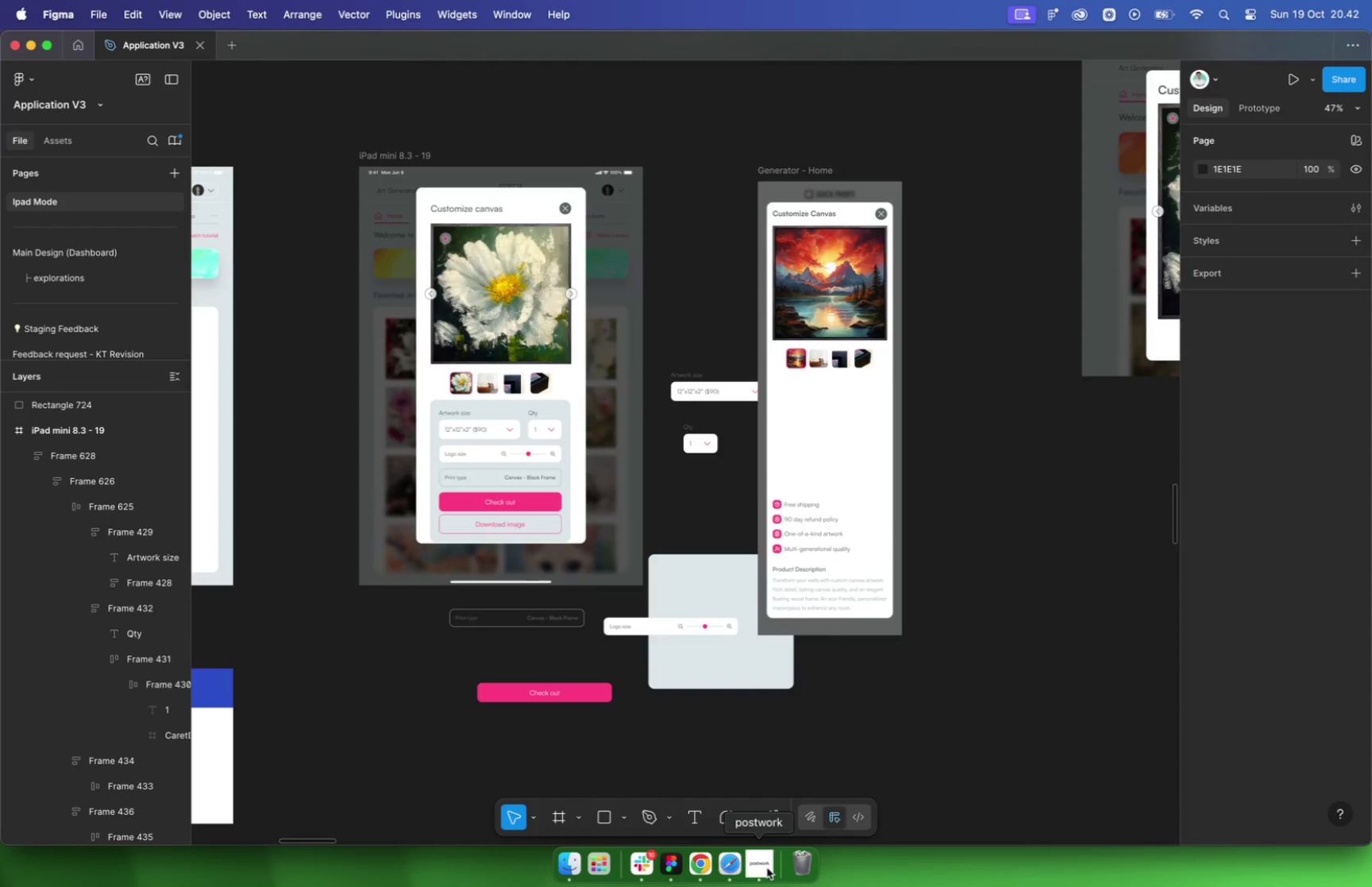 
left_click([767, 867])